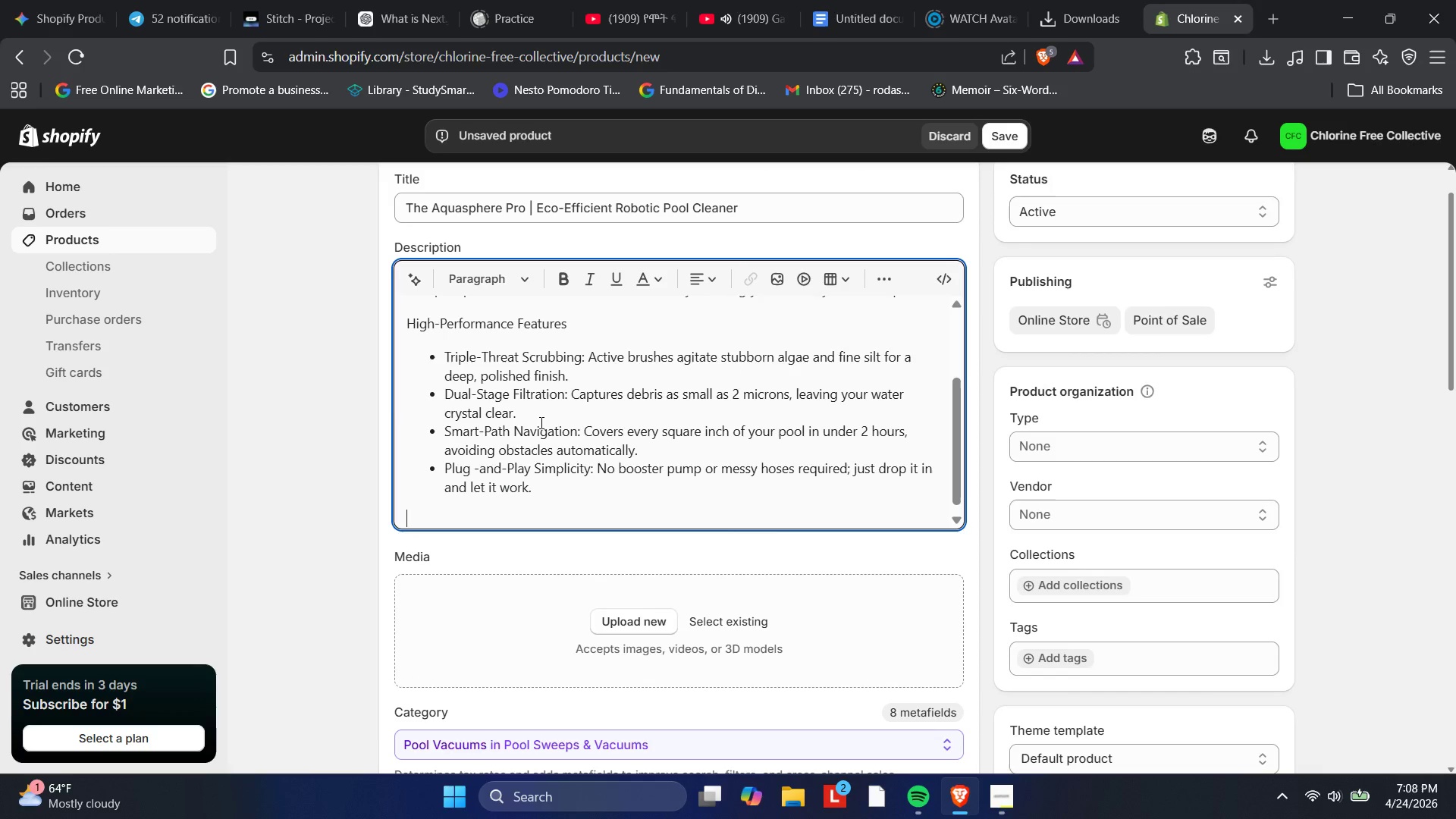 
key(Enter)
 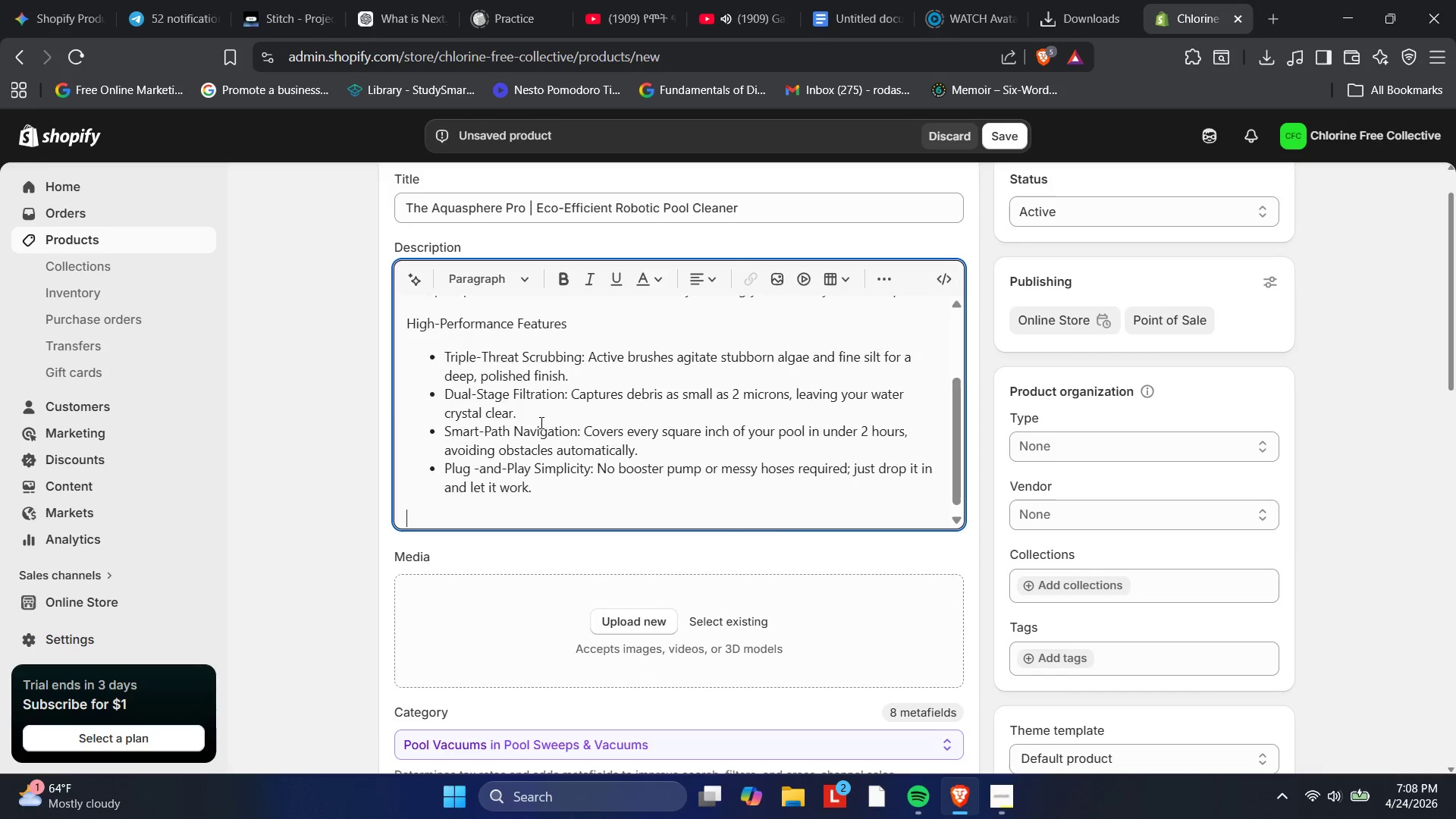 
key(Enter)
 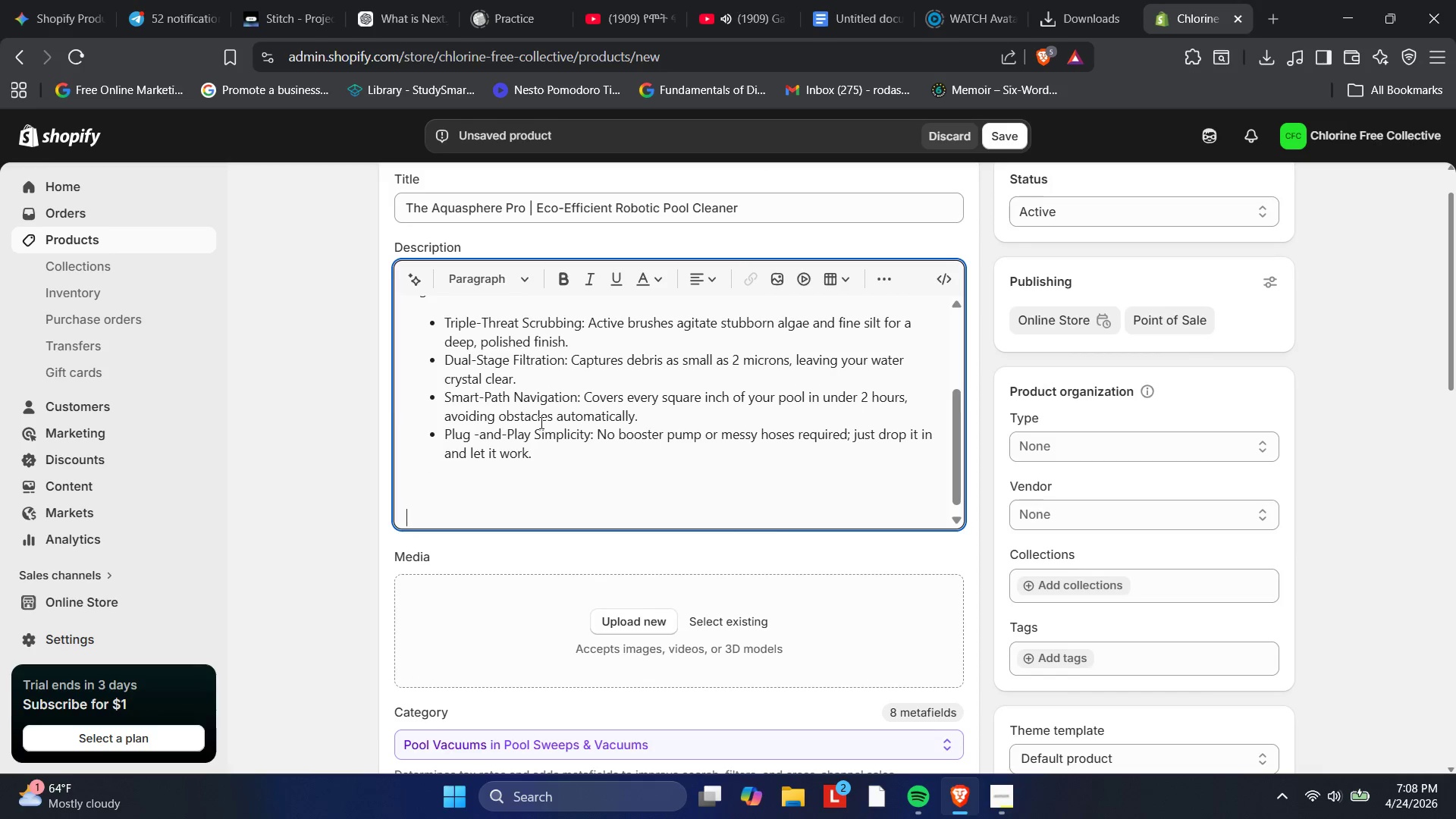 
key(ArrowUp)
 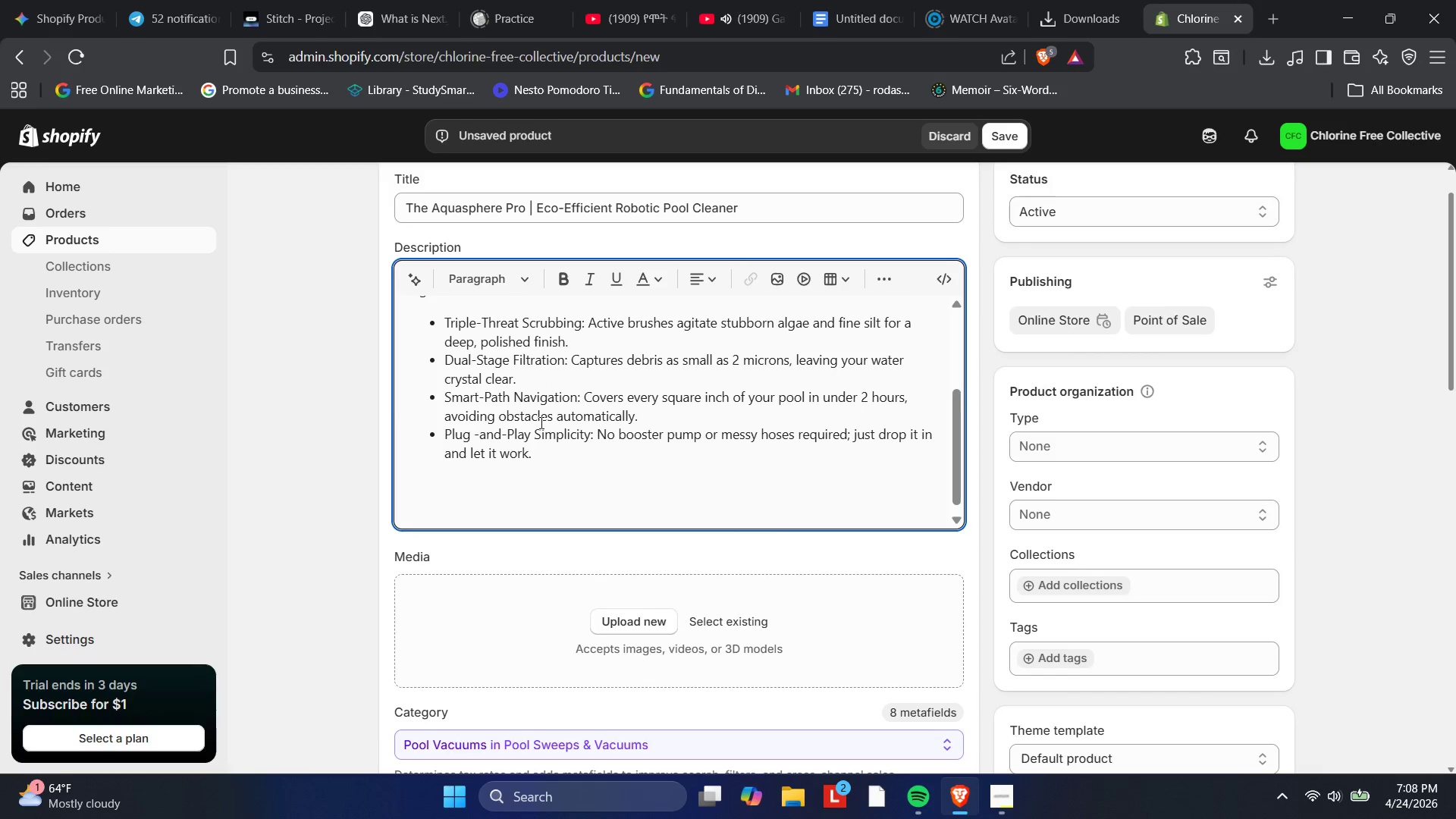 
type(The Eco-Conscious CH)
key(Backspace)
key(Backspace)
type(Choice)
 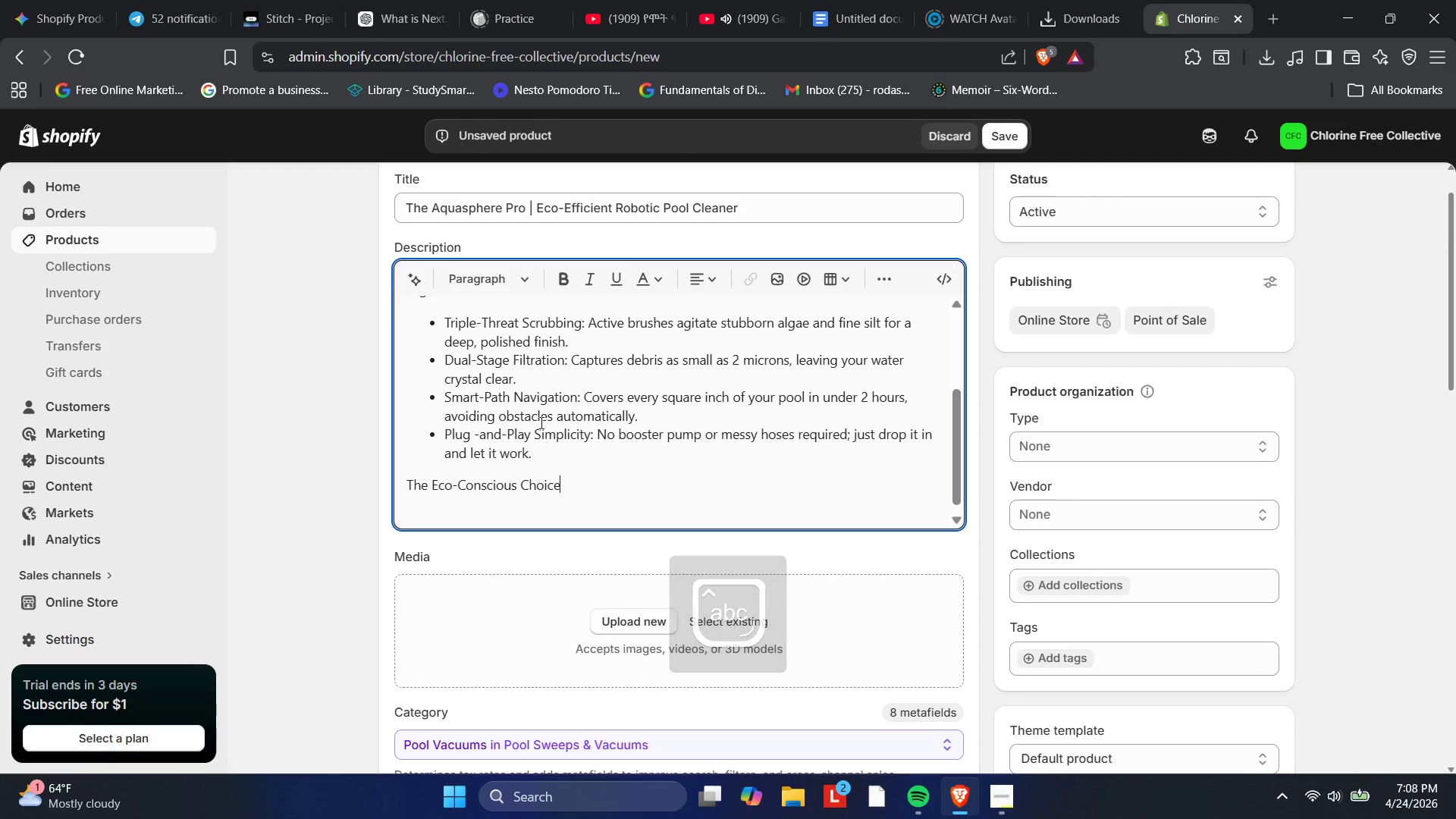 
key(Enter)
 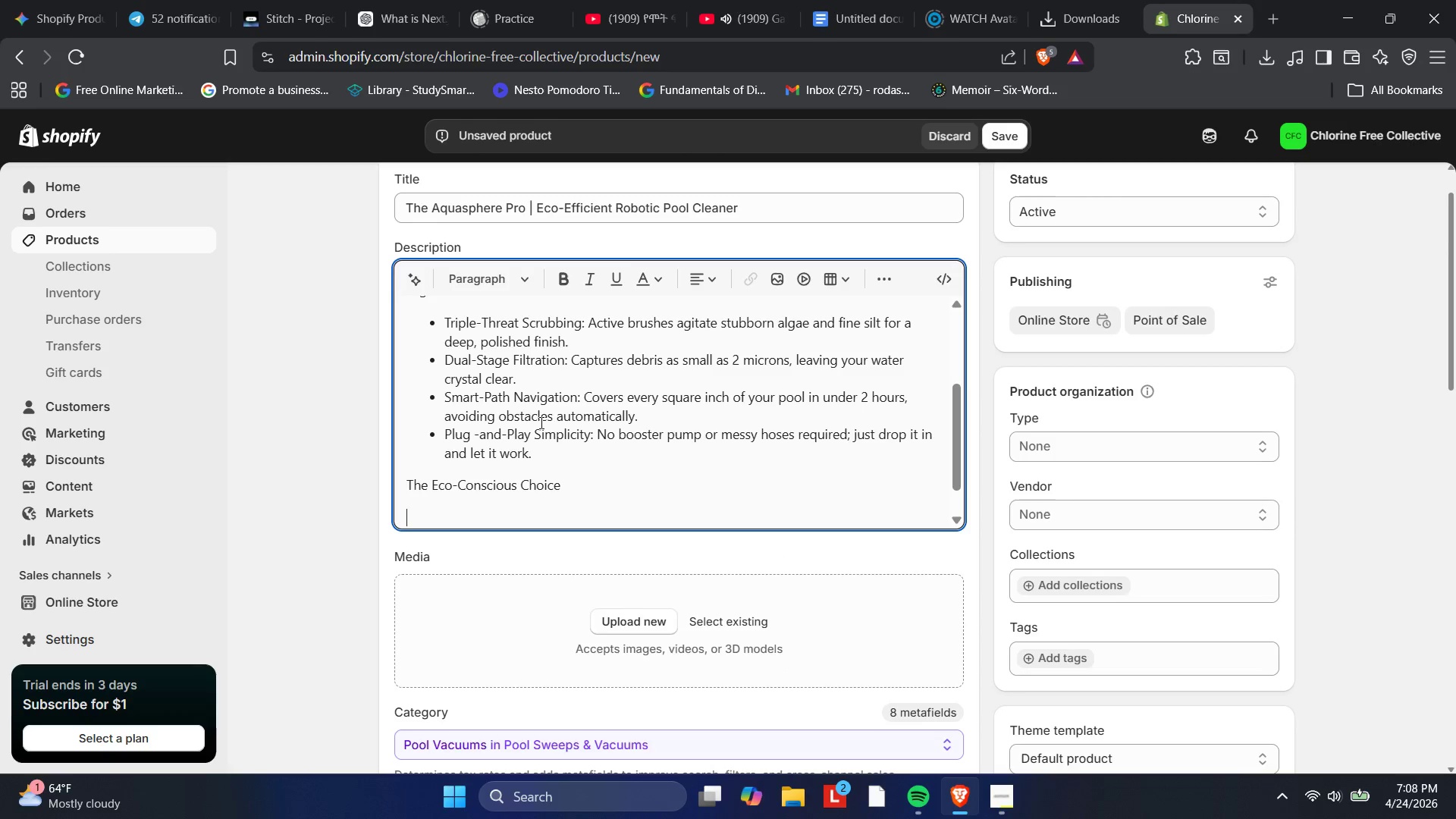 
type(By removing[MediaTrackNext][MediaTrackNext][MediaTrackNext])
 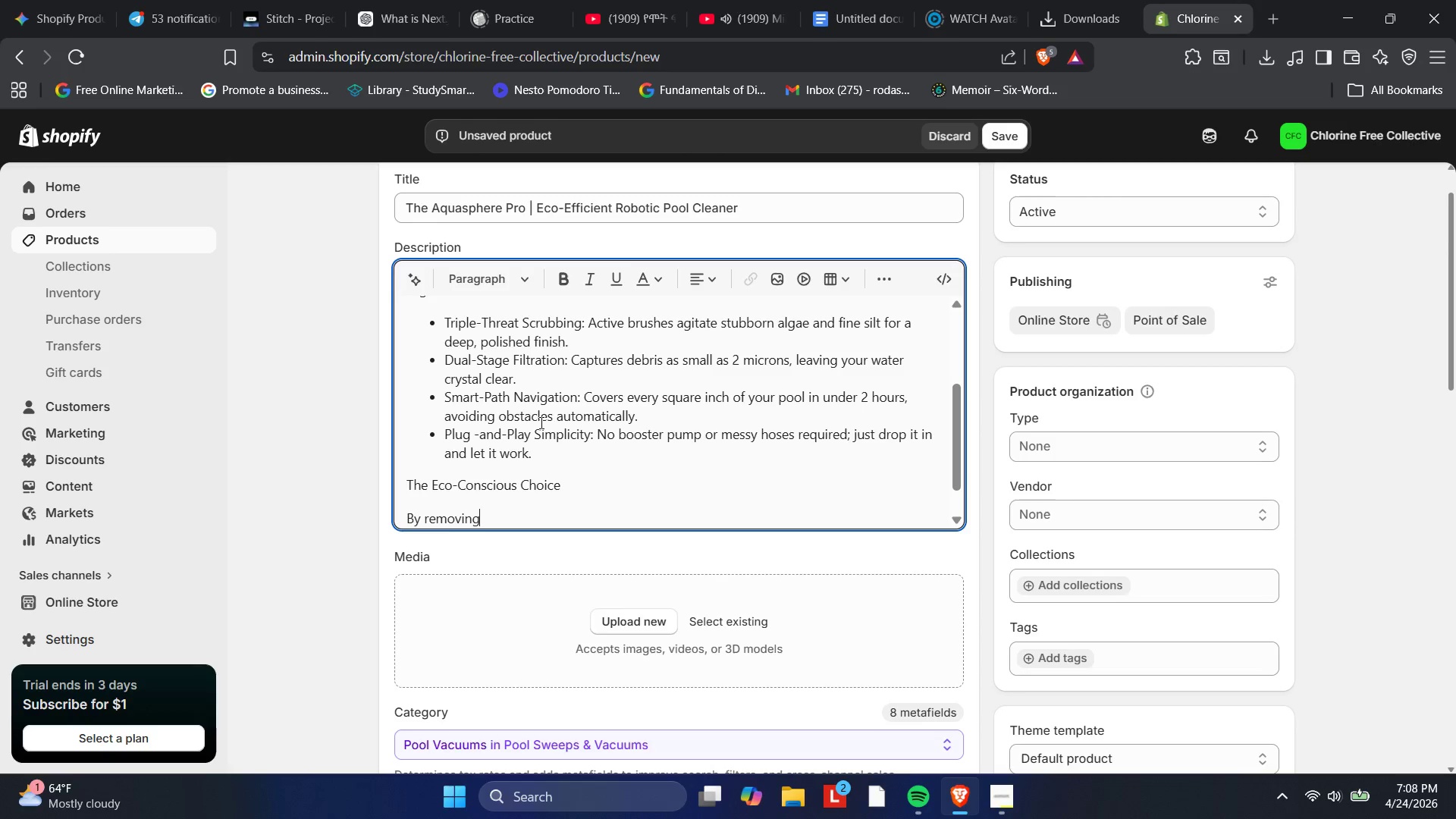 
type(orga)
 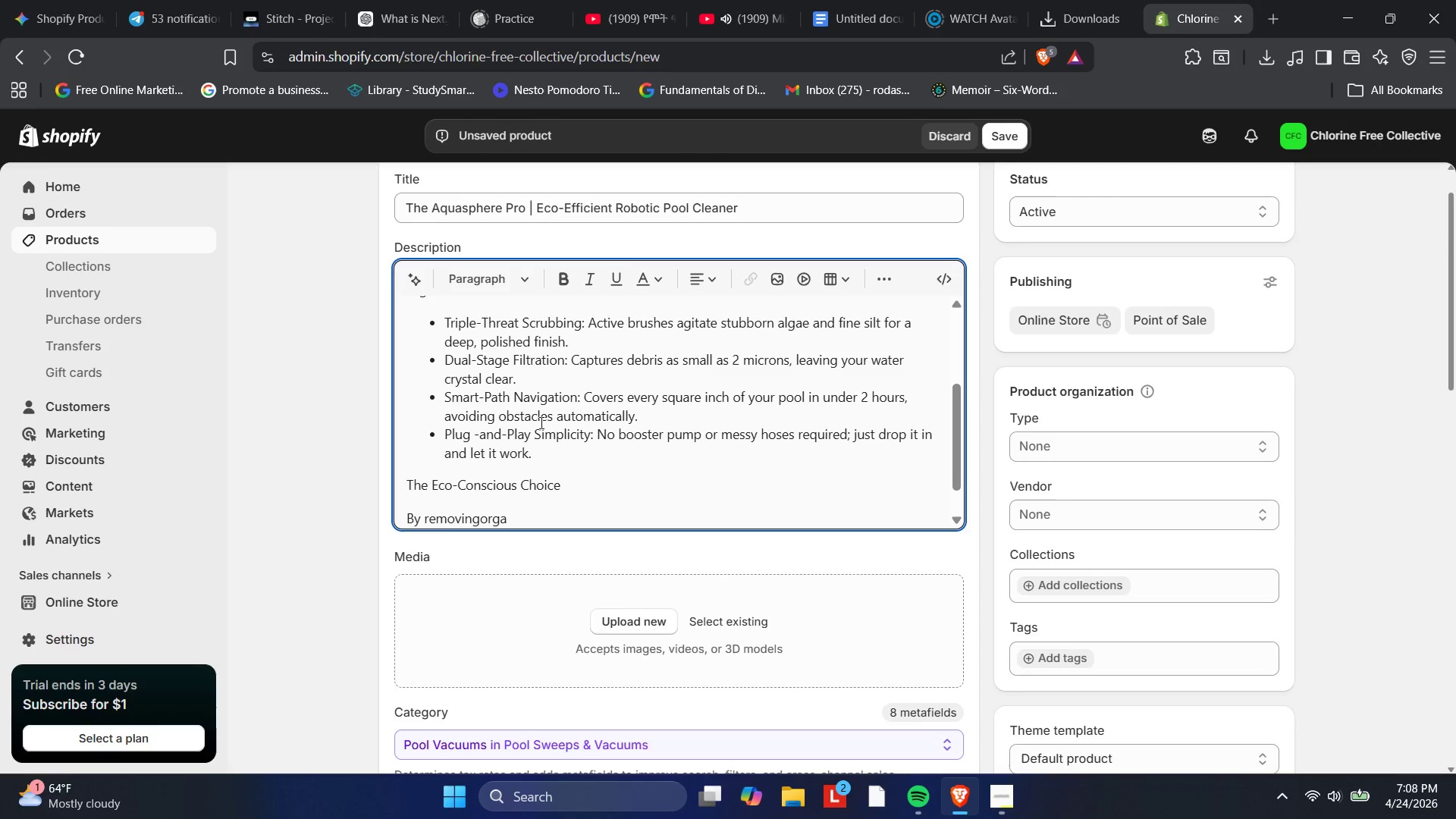 
wait(17.5)
 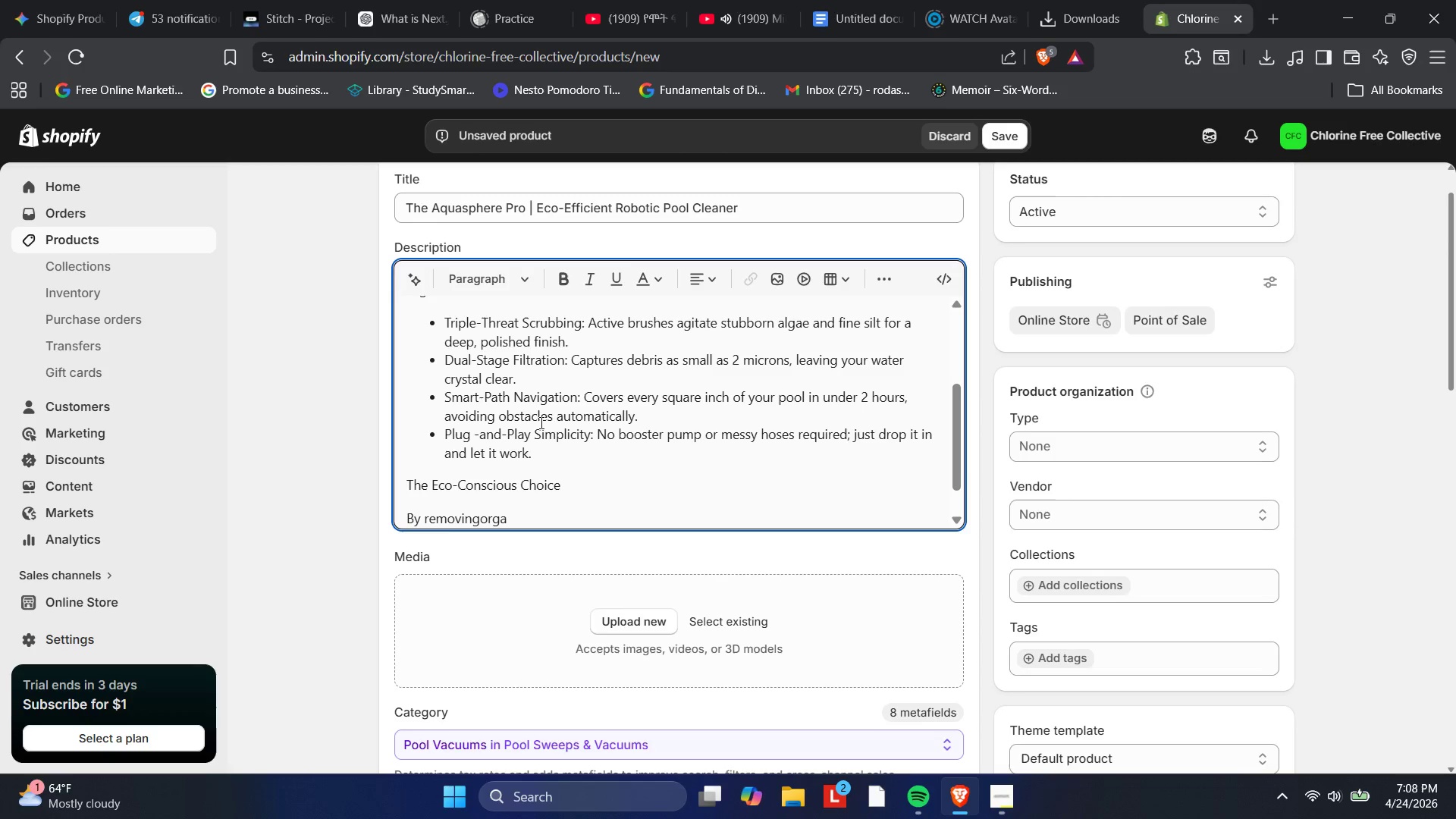 
key(Backspace)
key(Backspace)
key(Backspace)
key(Backspace)
type( organc)
key(Backspace)
type(ic matter before it decasy)
key(Backspace)
key(Backspace)
type(ys )
key(Backspace)
type(, rh)
key(Backspace)
key(Backspace)
type(the Aquasphere Pro significantly )
 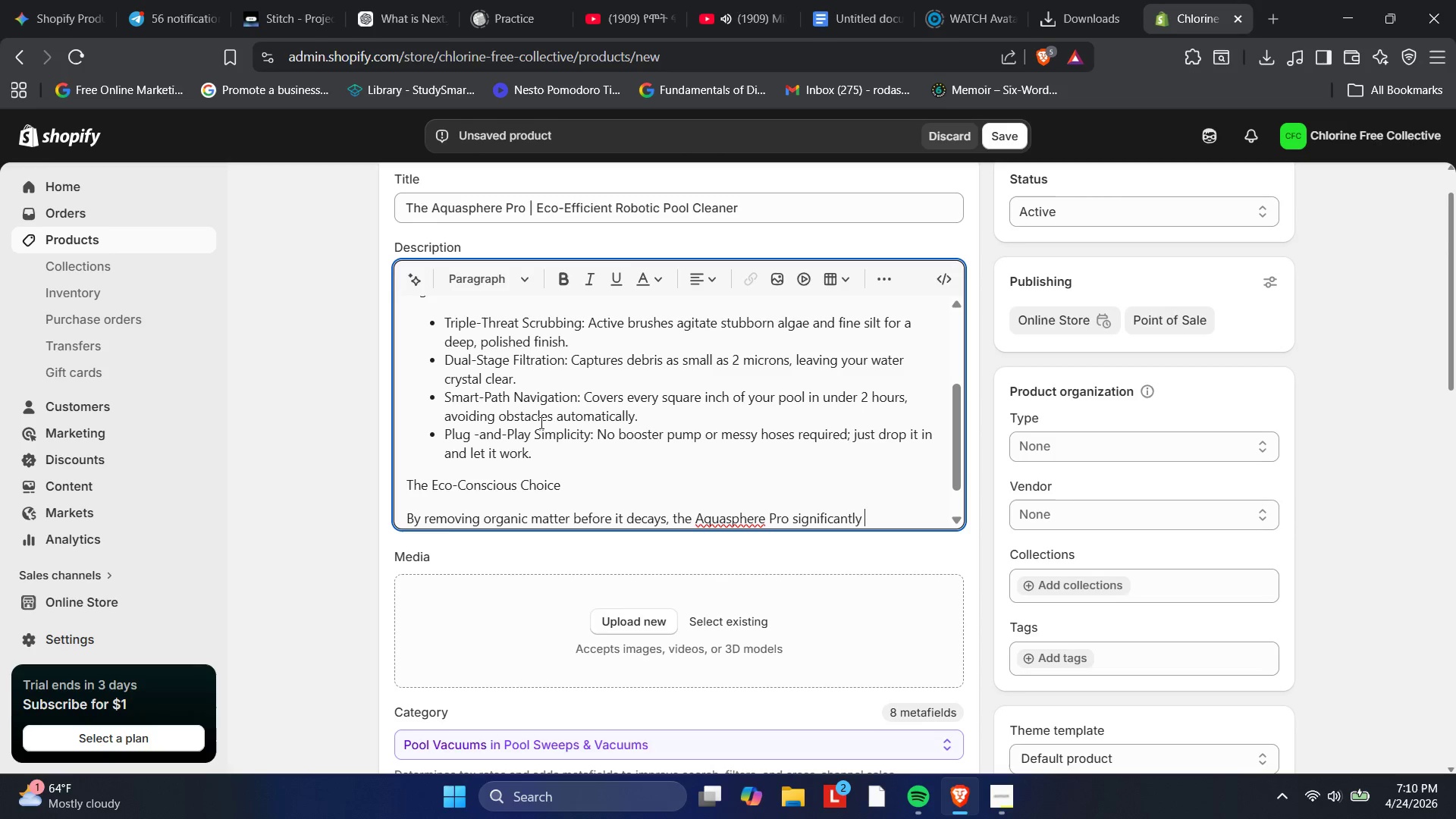 
wait(44.34)
 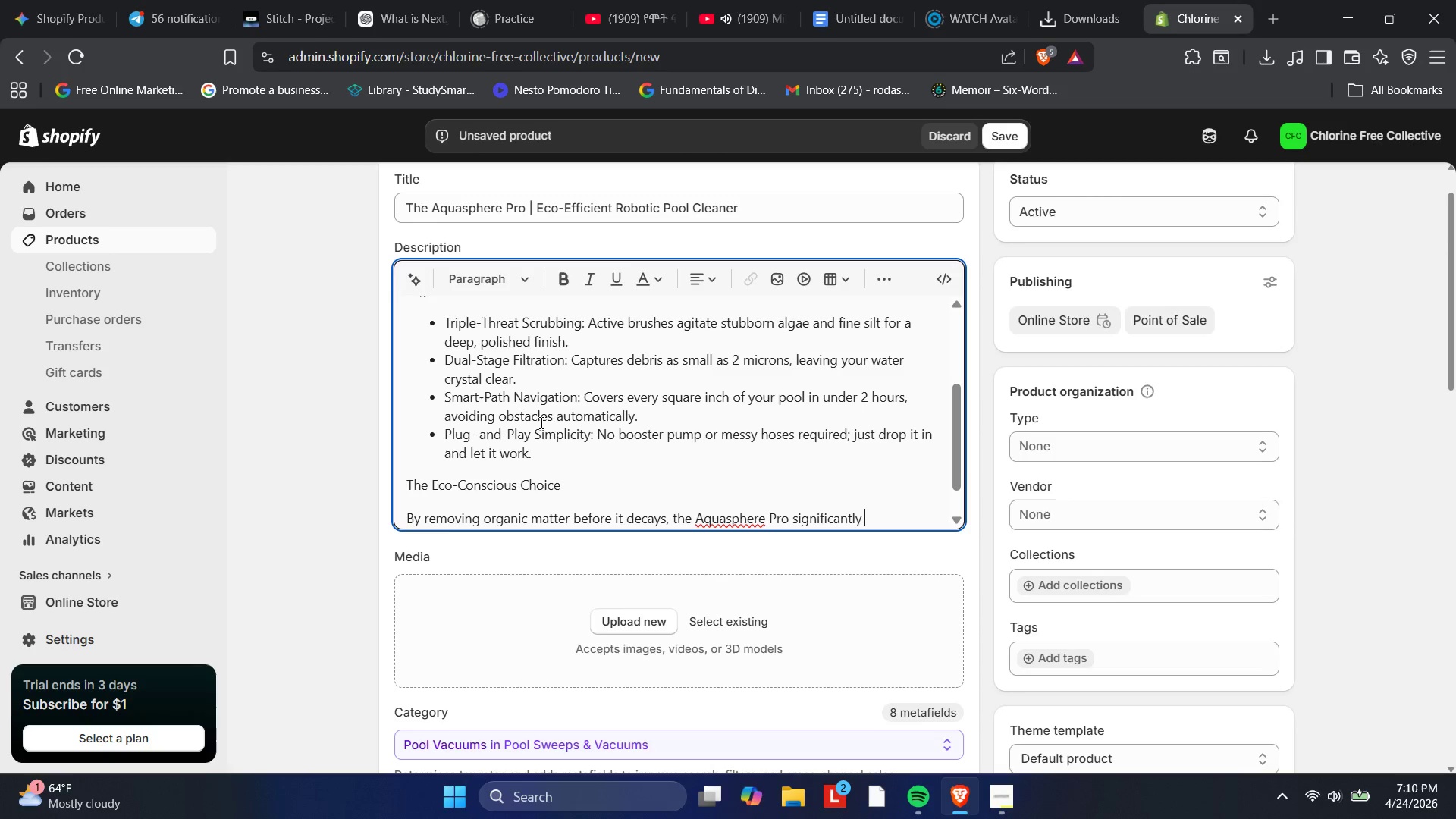 
type(reduces your reliance on harsh chlorine shocks )
key(Backspace)
type(. This energy-efficient unit oc)
key(Backspace)
key(Backspace)
type(consumes 905)
key(Backspace)
type(% )
 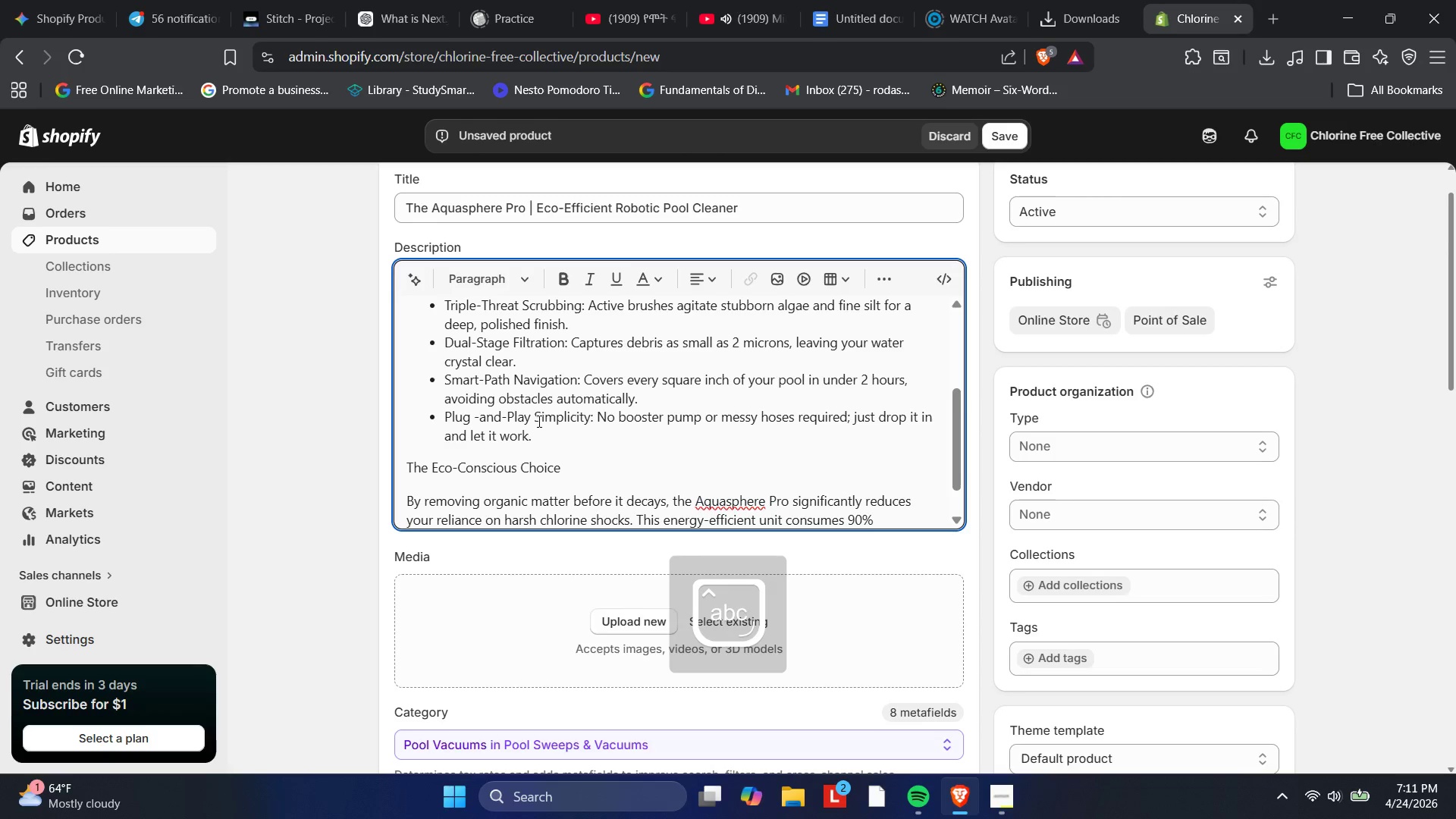 
wait(9.44)
 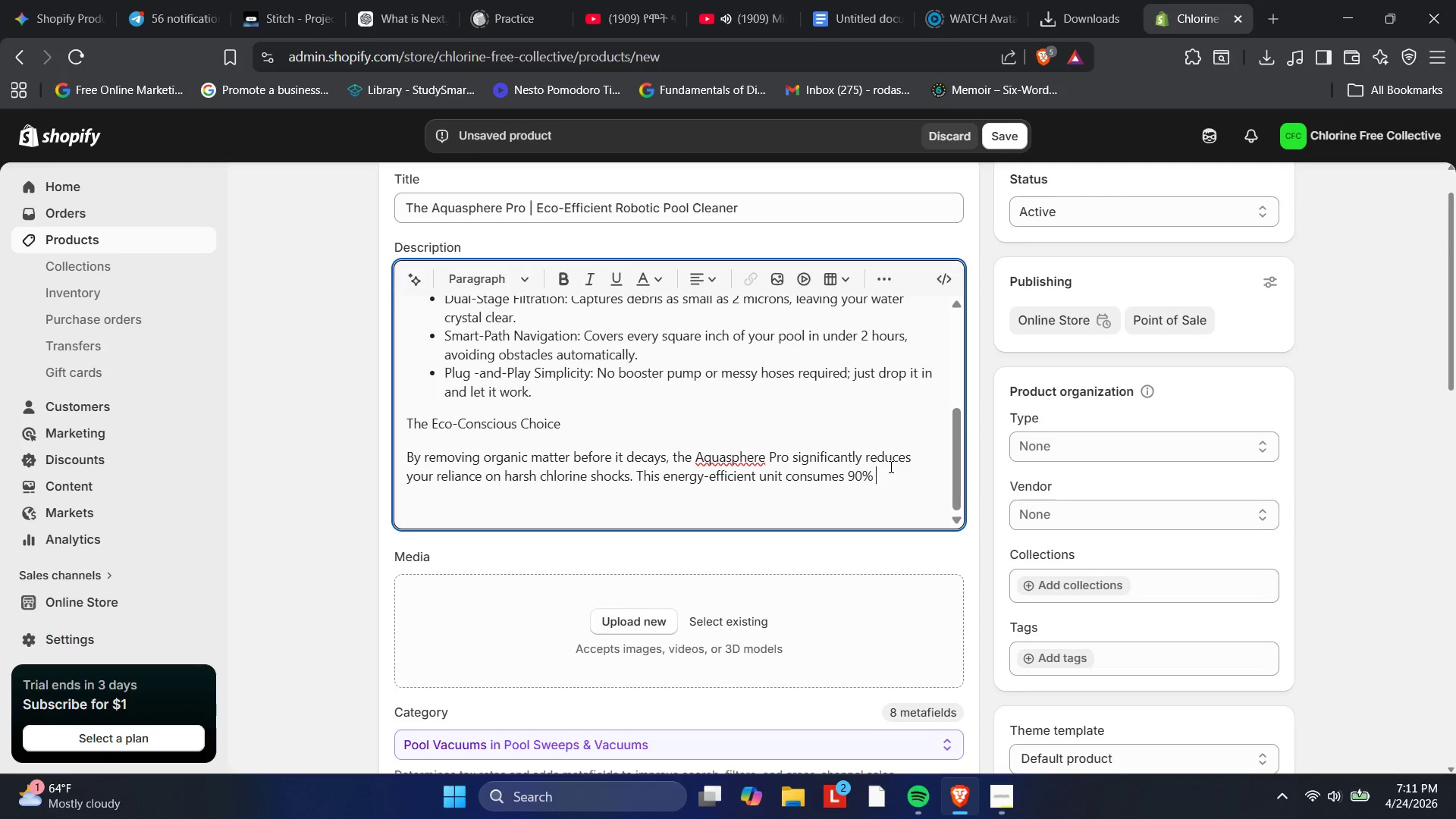 
type(less making )
 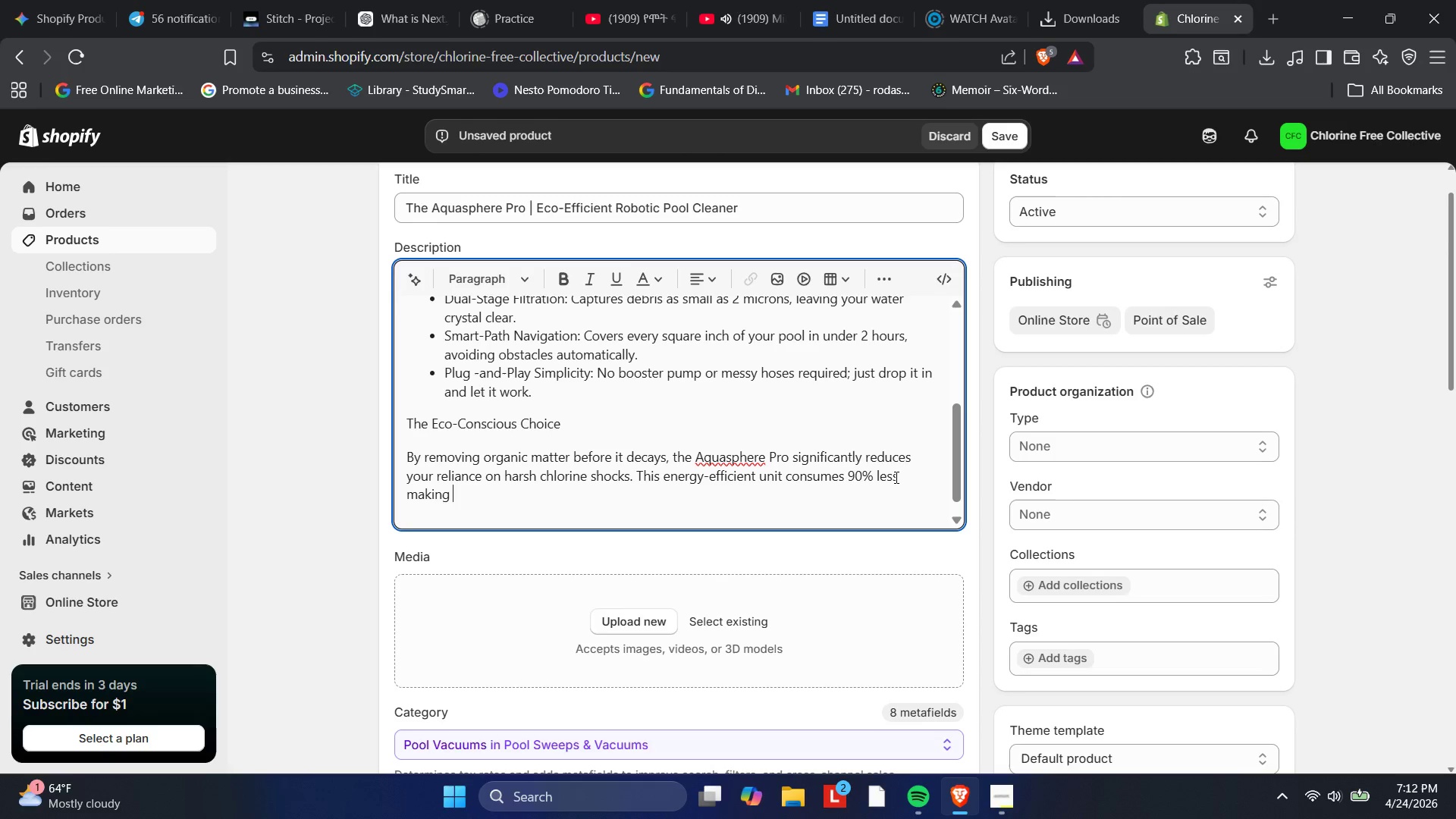 
wait(58.97)
 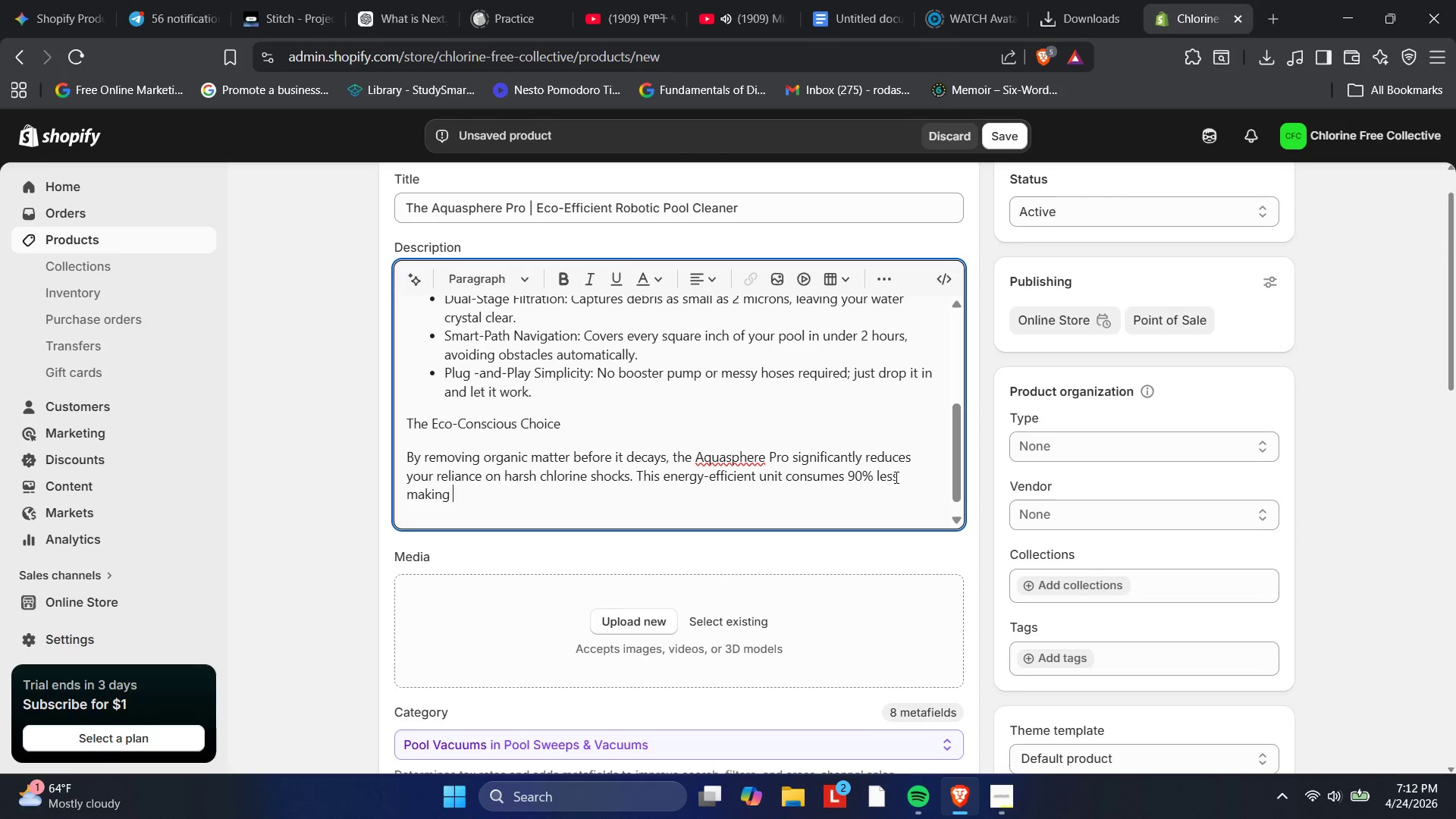 
right_click([874, 485])
 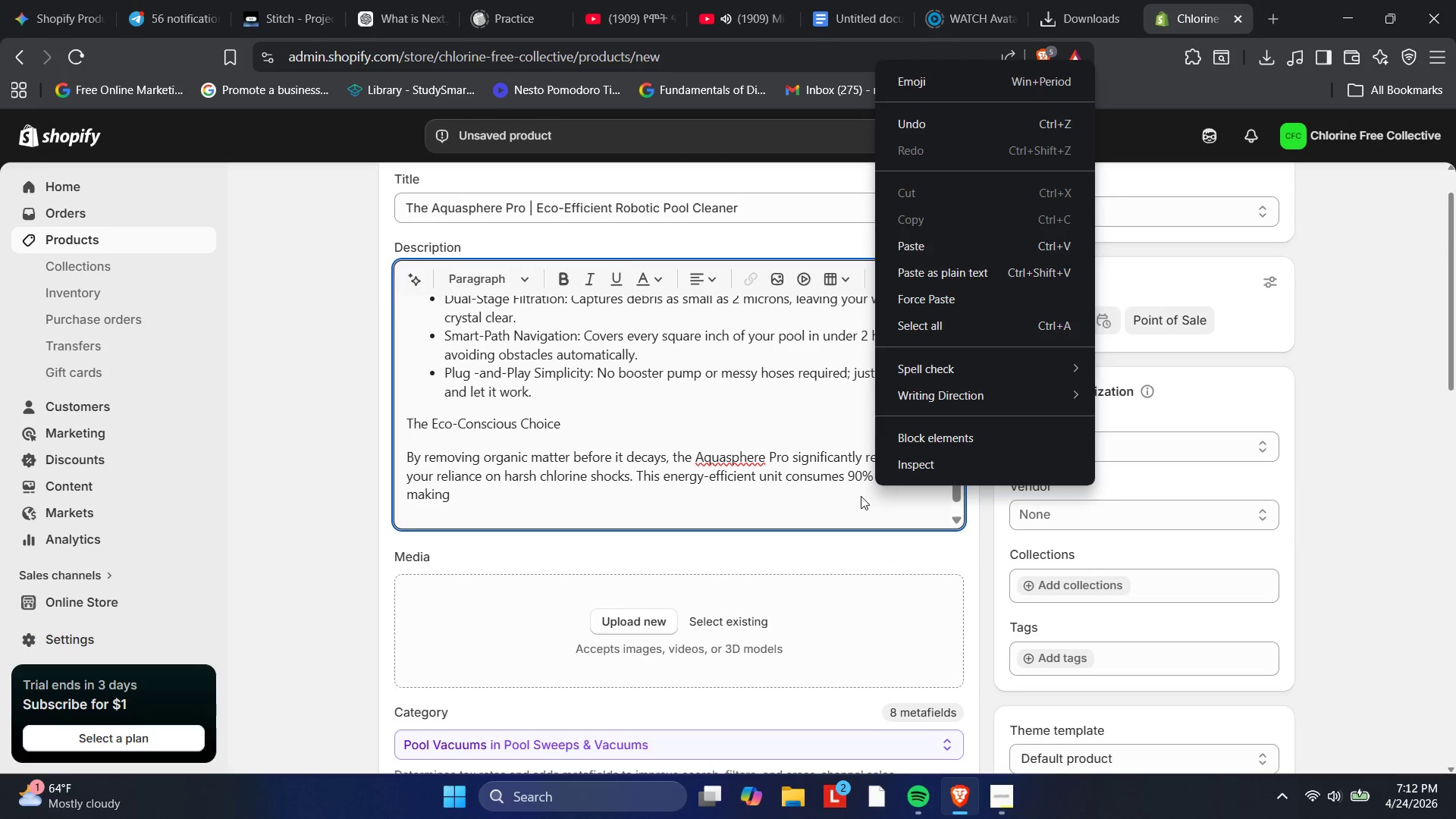 
left_click([861, 496])
 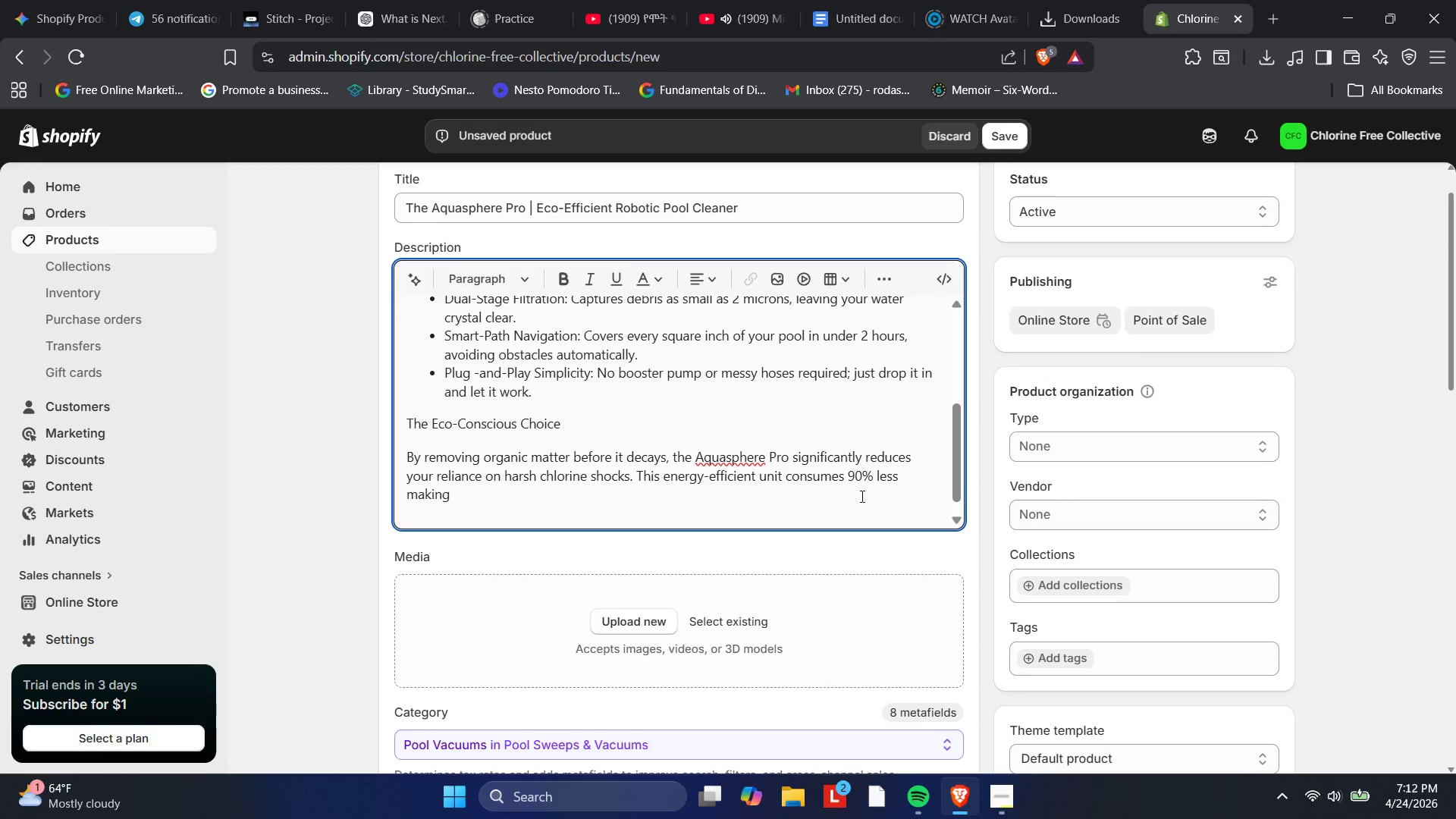 
key(Backspace)
 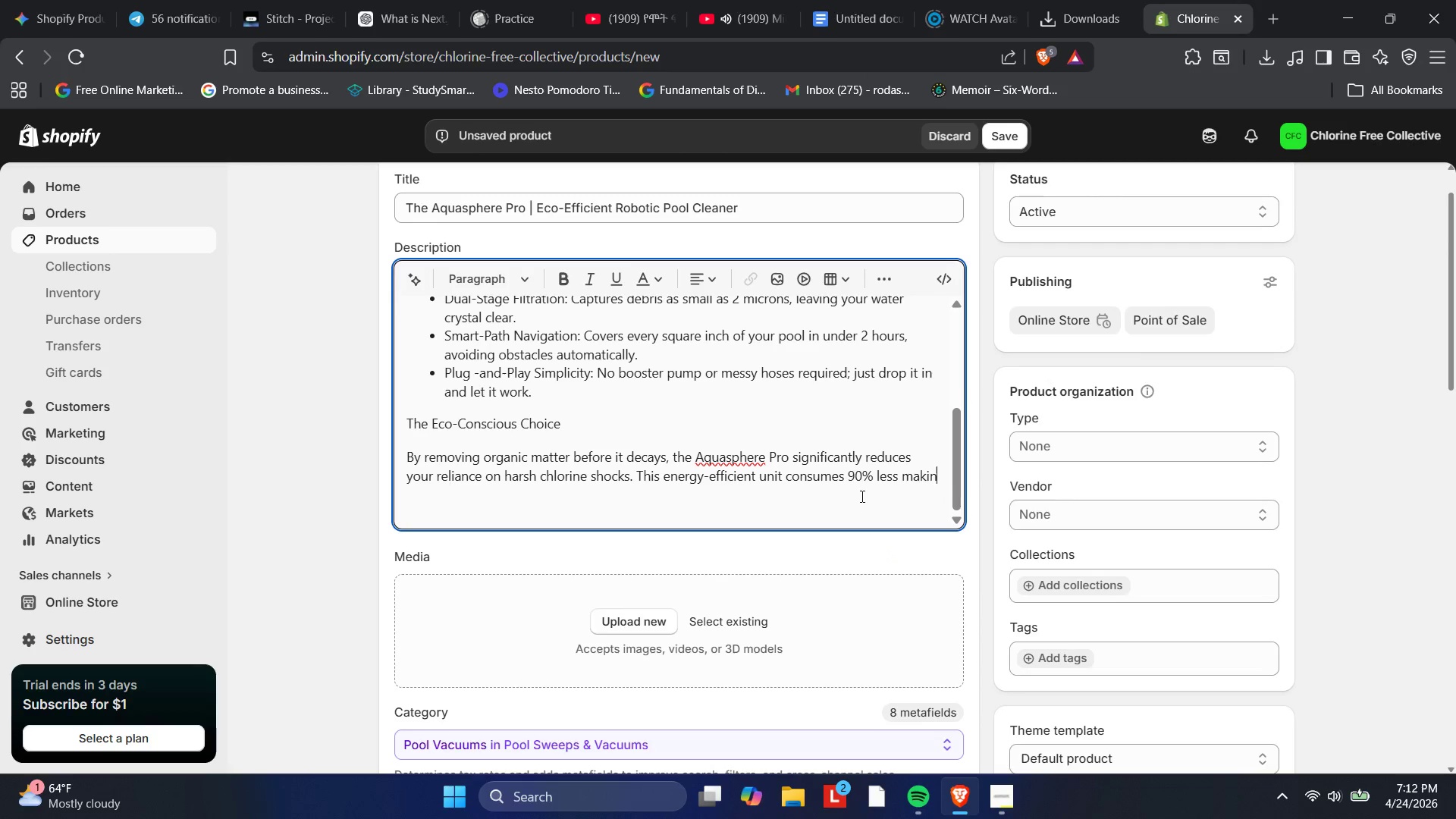 
key(Backspace)
 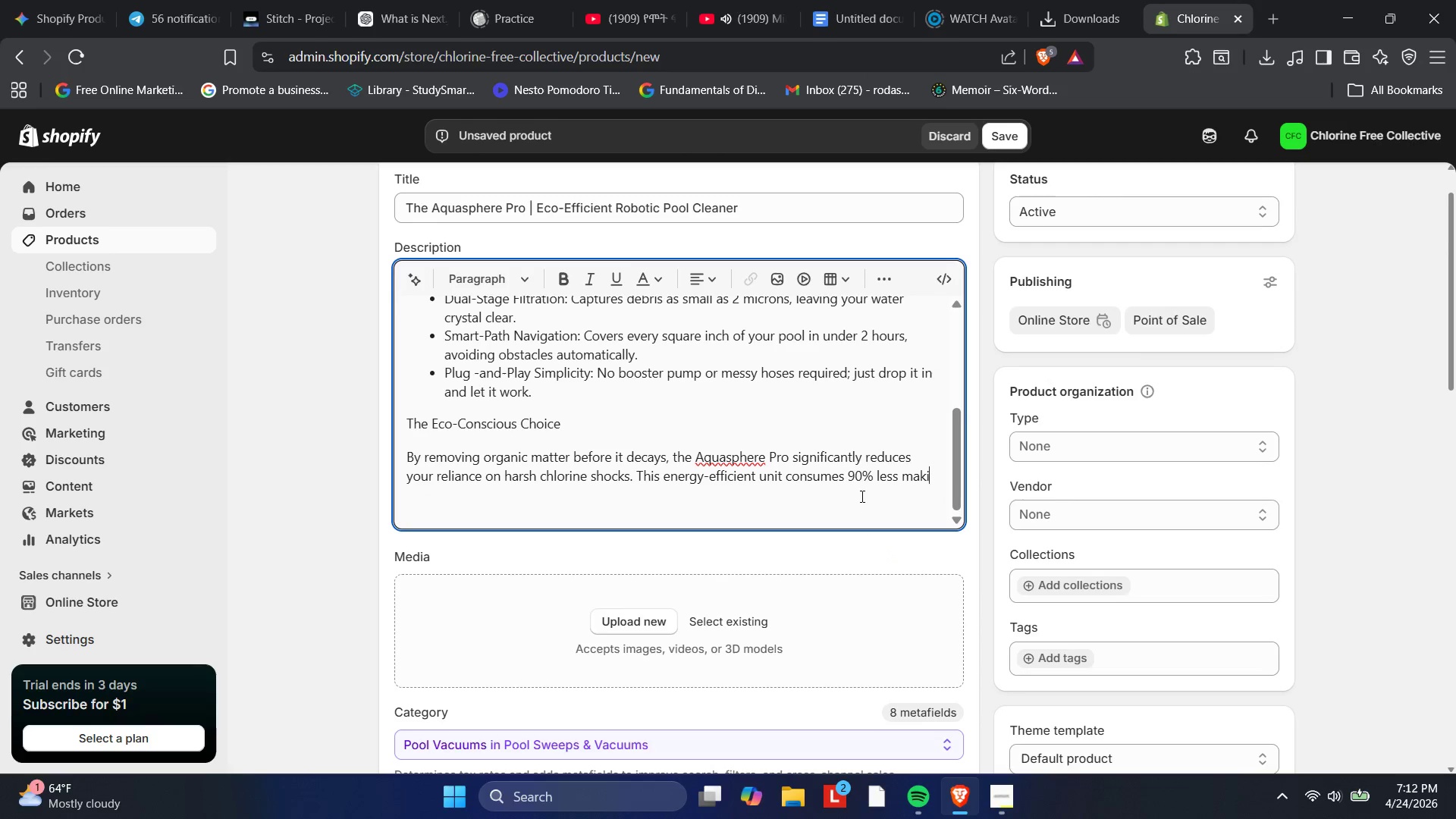 
key(Backspace)
 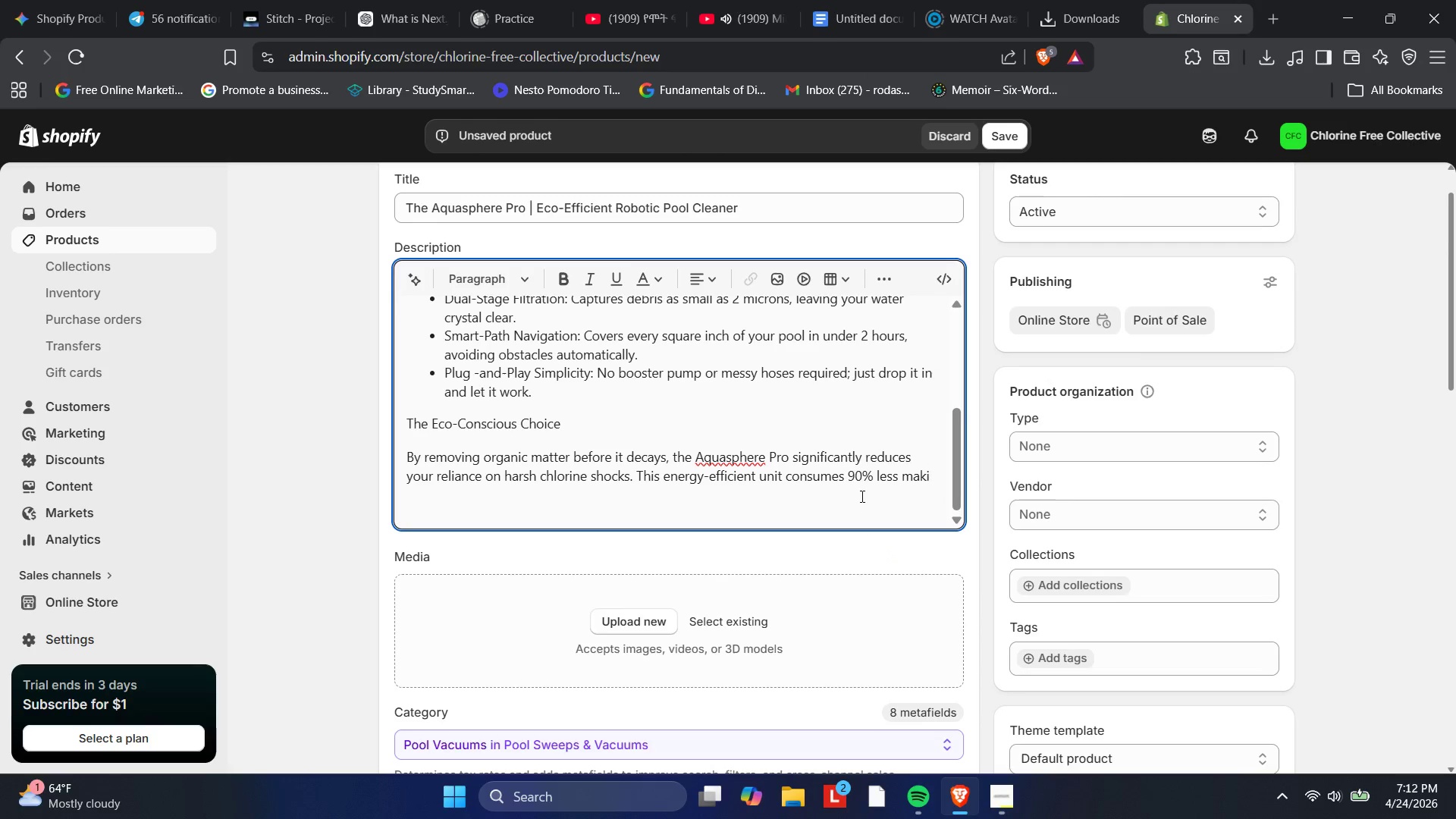 
key(Backspace)
 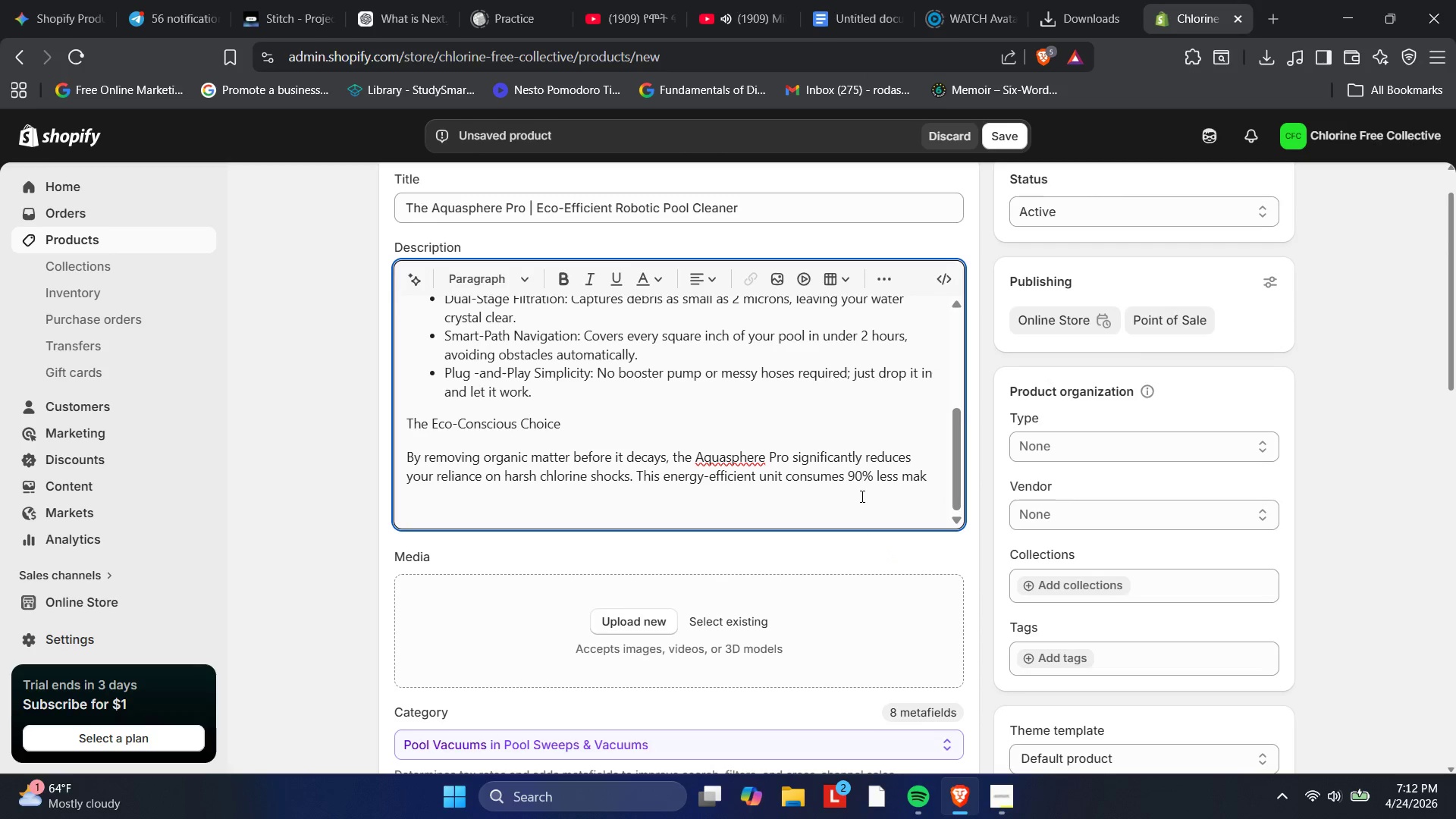 
key(Backspace)
 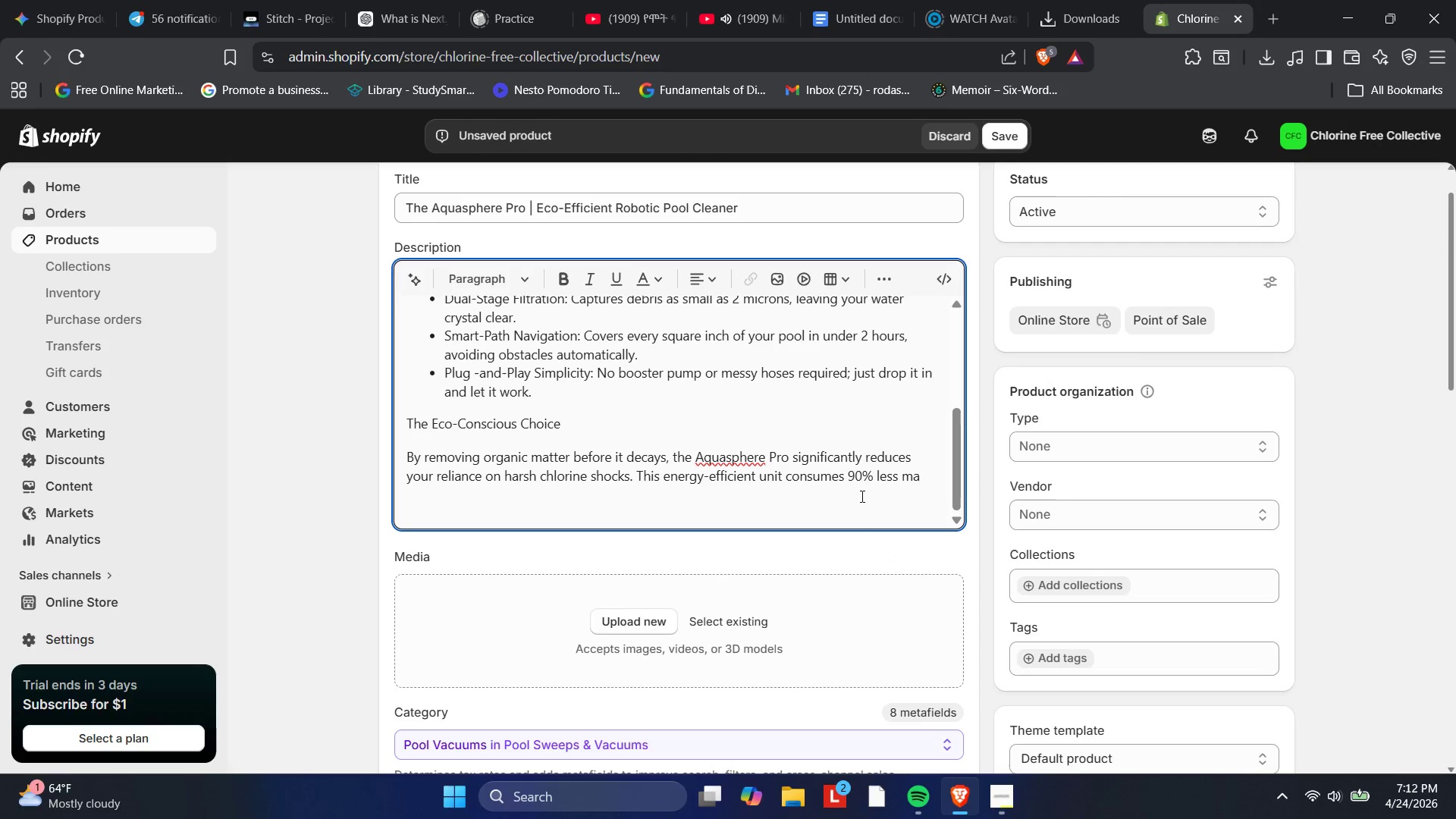 
key(Backspace)
 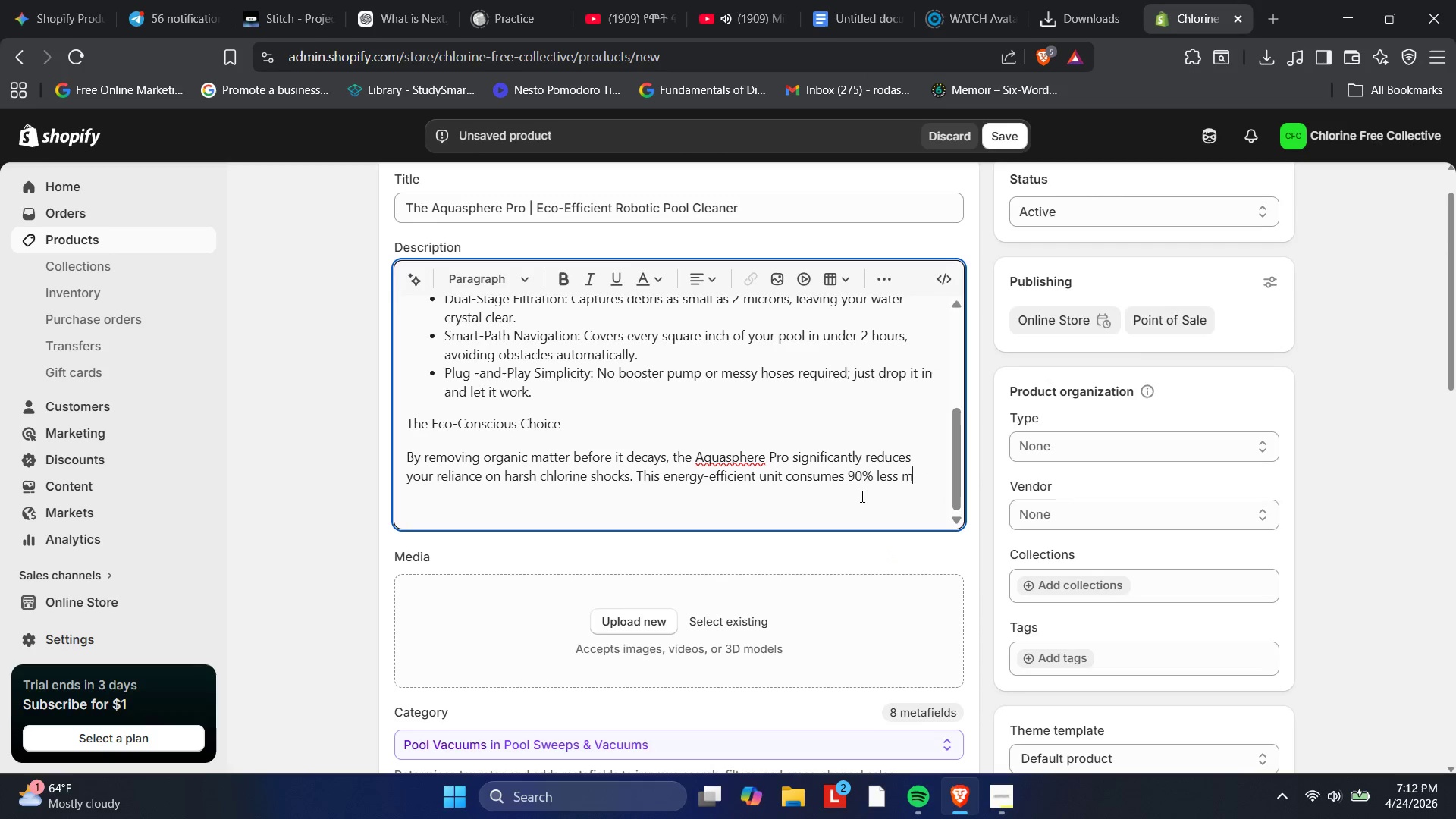 
key(Backspace)
 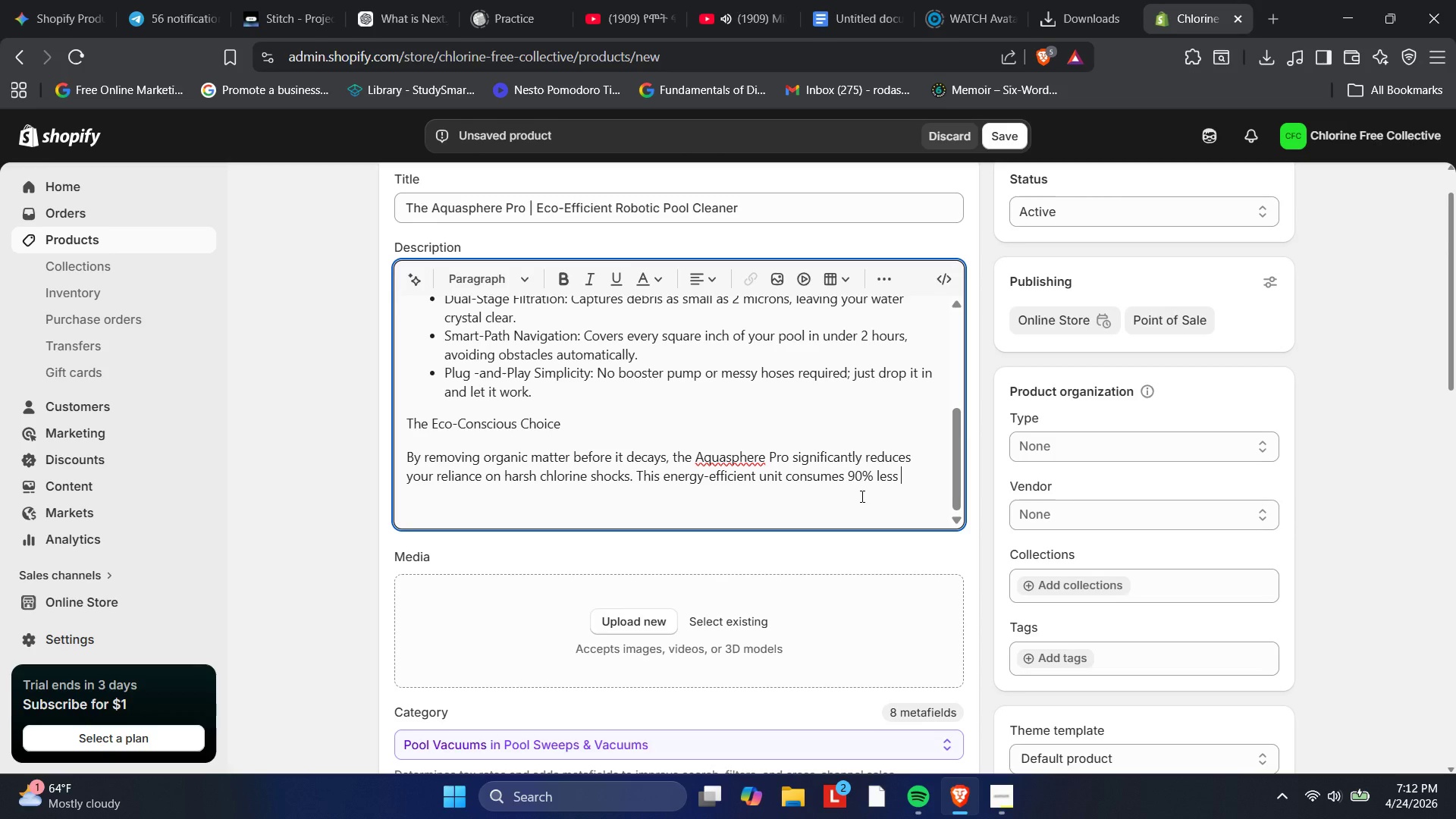 
wait(17.8)
 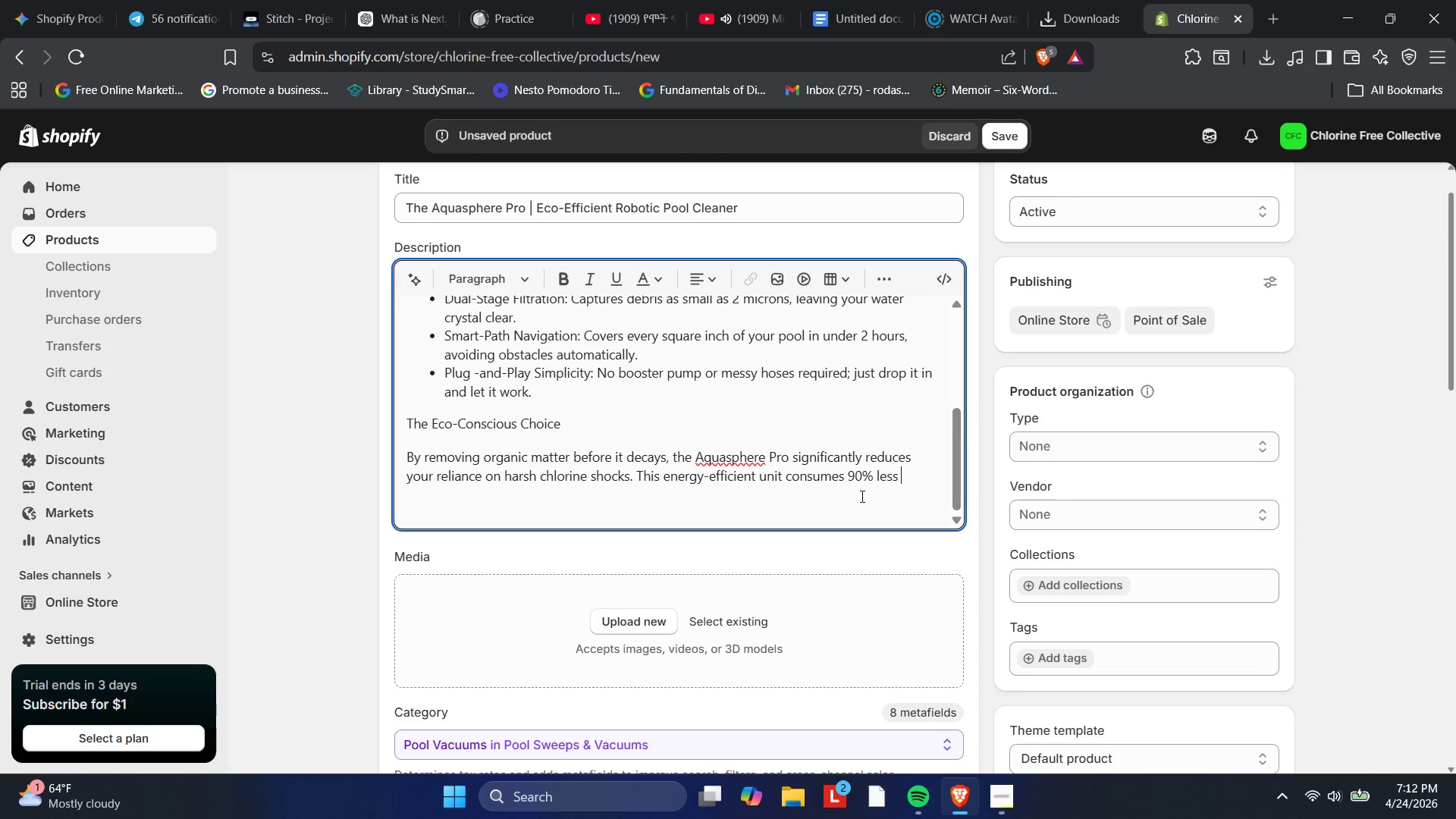 
type(power than traditional pressure )
key(Backspace)
type(-side cleaners, making it the most sustained)
key(Backspace)
key(Backspace)
 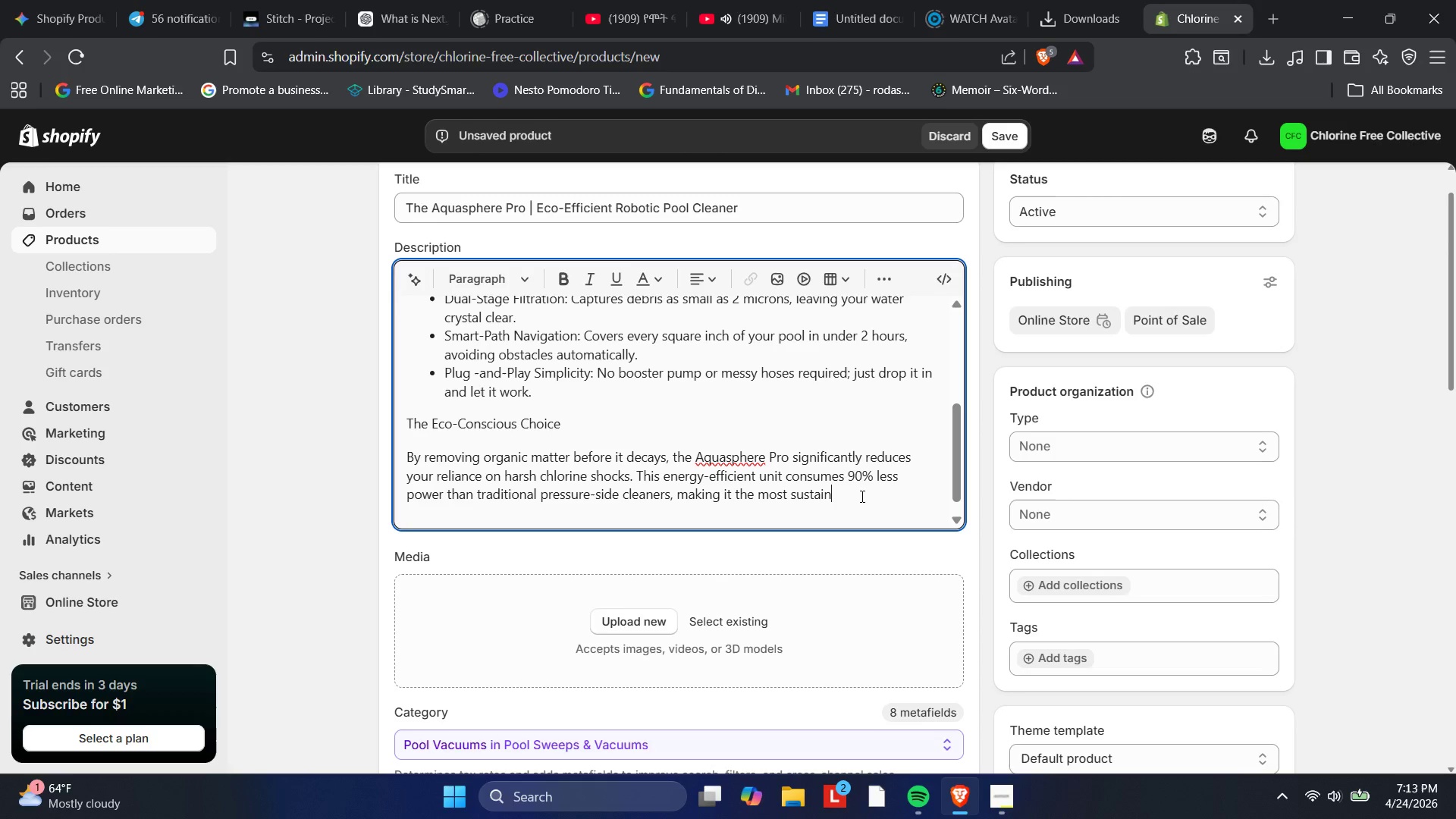 
wait(17.77)
 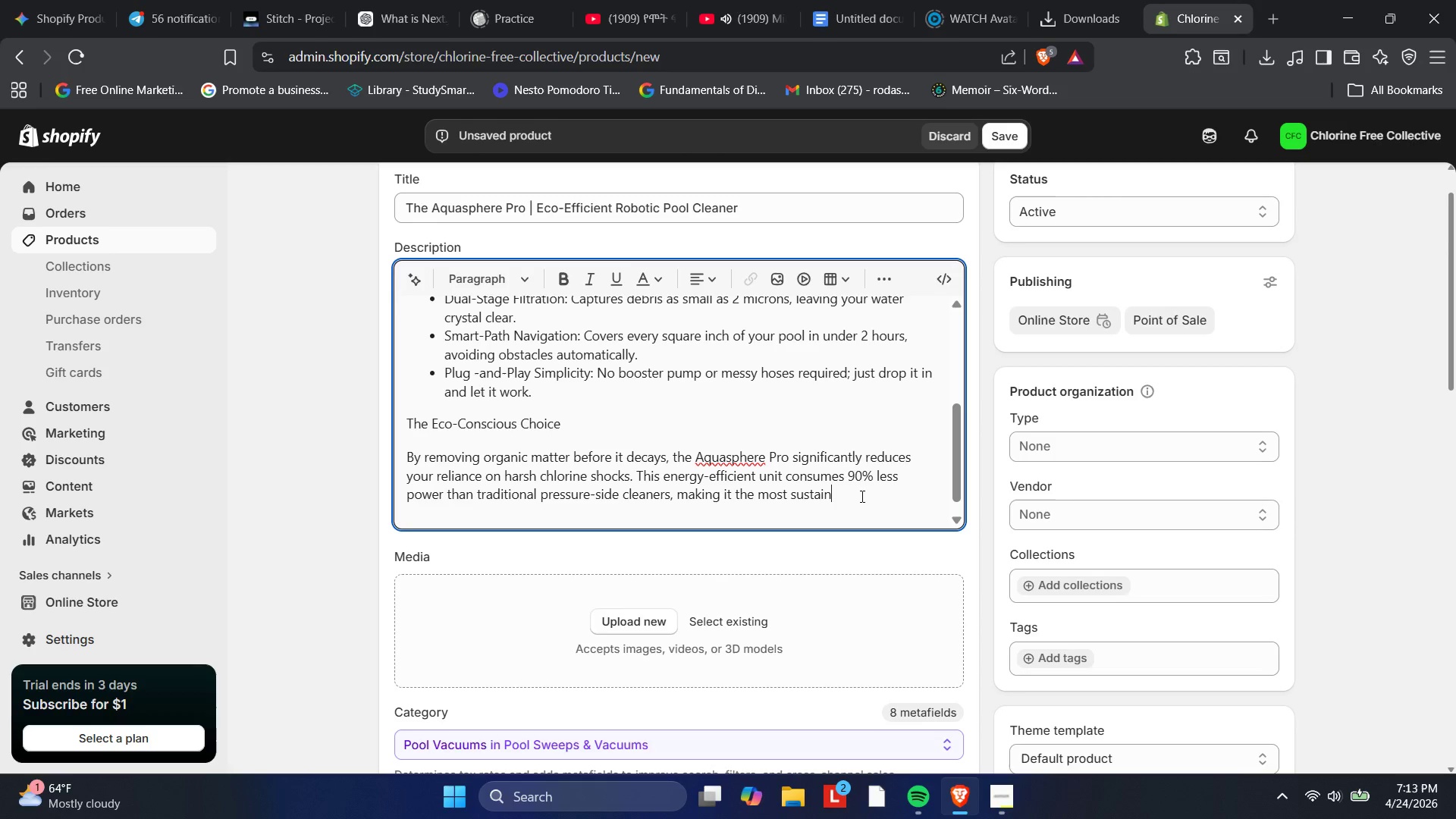 
type(able choice for your residential above-ground poool. )
key(Backspace)
key(Backspace)
key(Backspace)
key(Backspace)
type(l,)
key(Backspace)
type(. Enjoy  a)
key(Backspace)
key(Backspace)
type(a SKIN-)
key(Backspace)
key(Backspace)
key(Backspace)
key(Backspace)
key(Backspace)
type(skin-)
 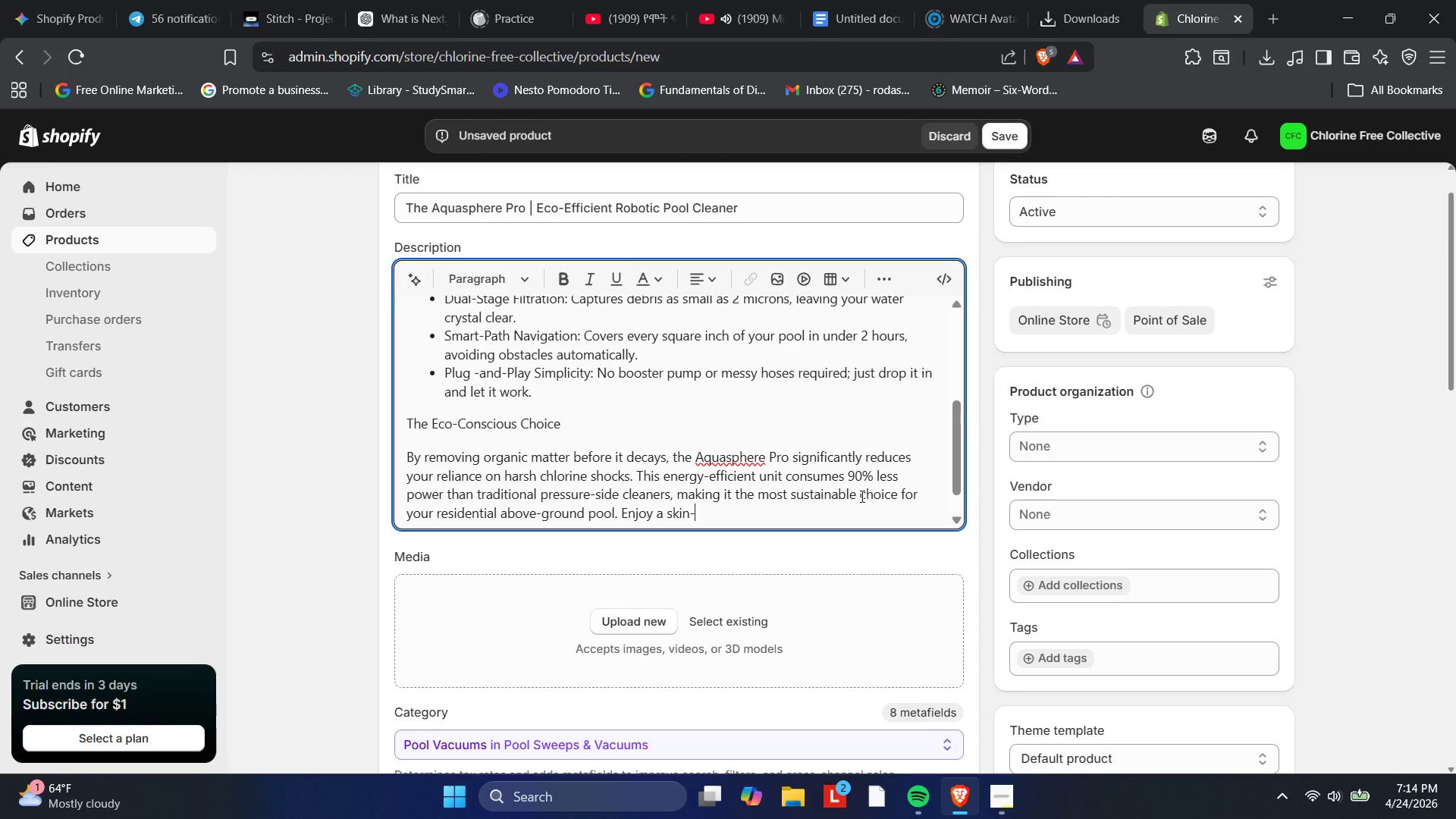 
type(friendk)
key(Backspace)
type(ly )
key(Backspace)
type(, chemical )
key(Backspace)
type(r)
key(Backspace)
type(-reduced )
 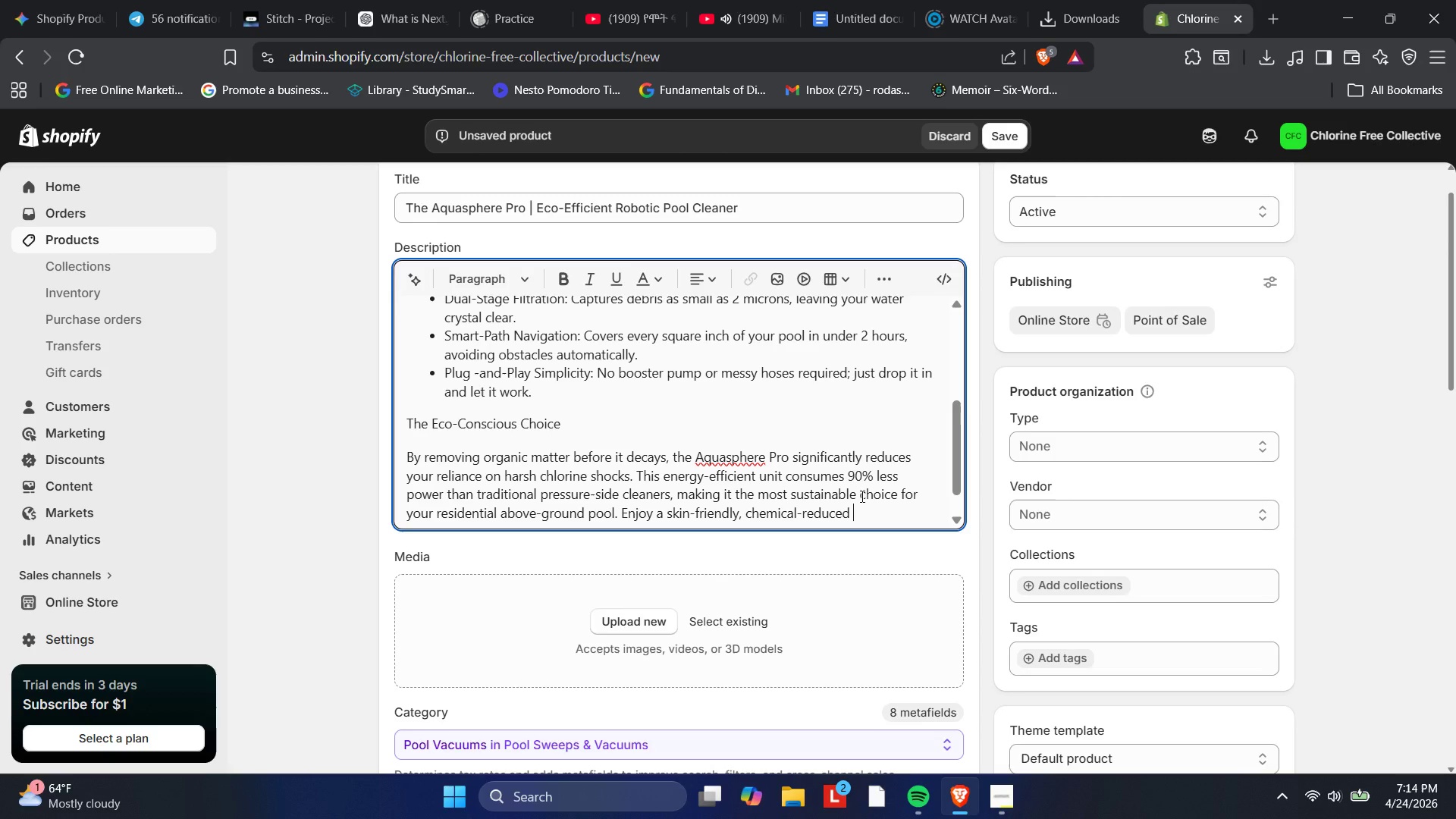 
key(Backspace)
type( swim every single time.)
 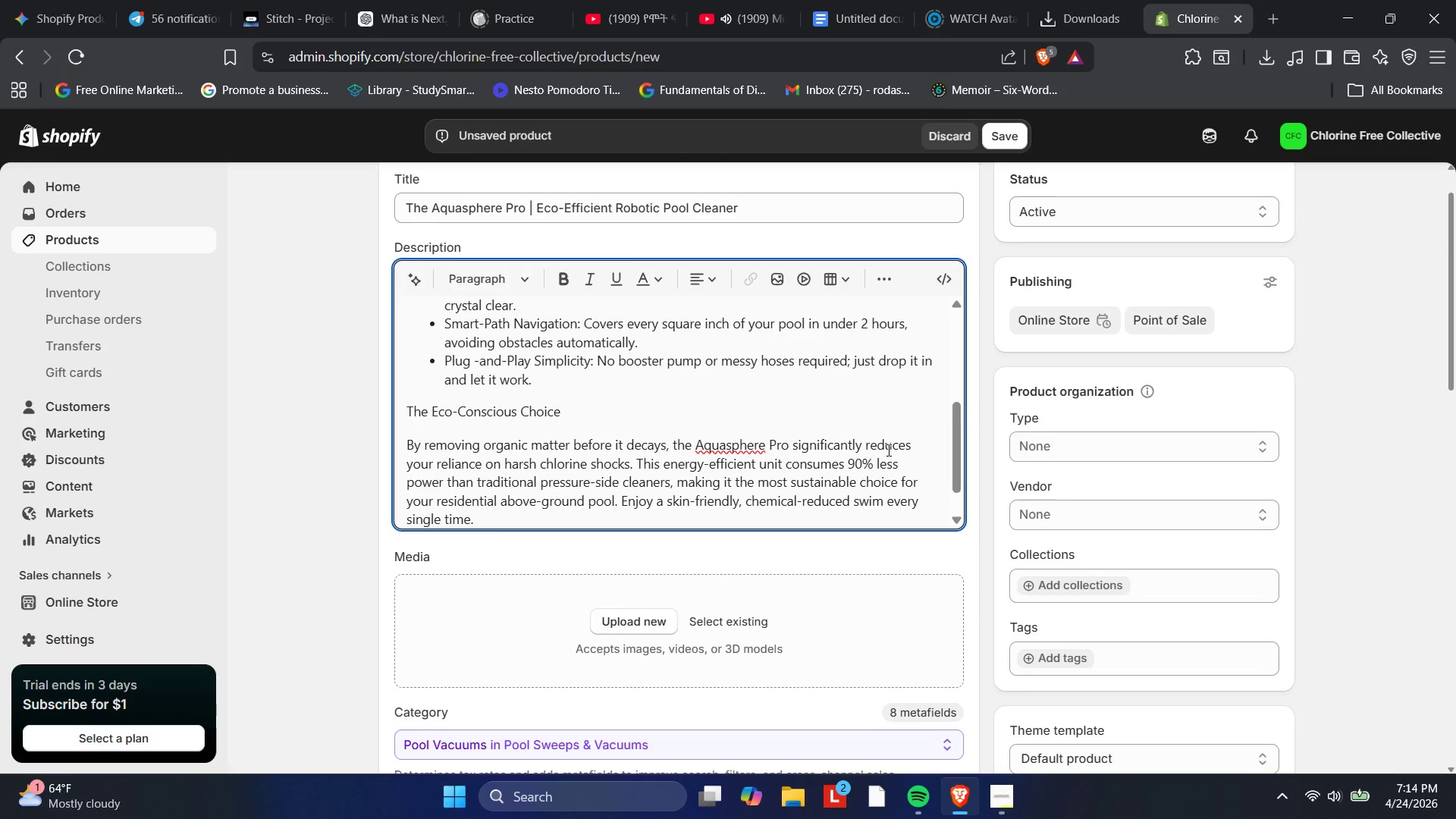 
scroll: coordinate [786, 453], scroll_direction: up, amount: 6.0
 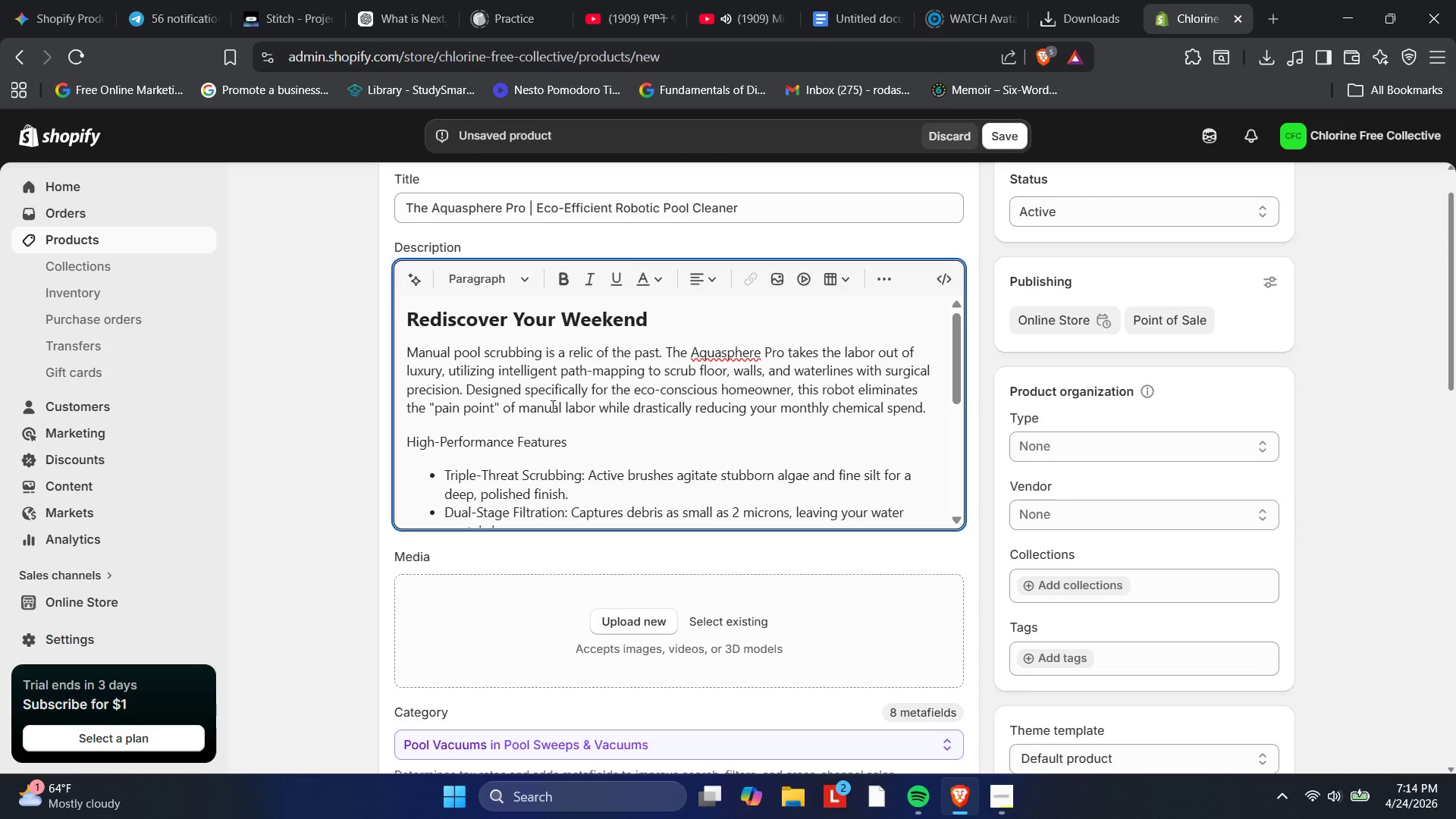 
scroll: coordinate [557, 416], scroll_direction: down, amount: 2.0
 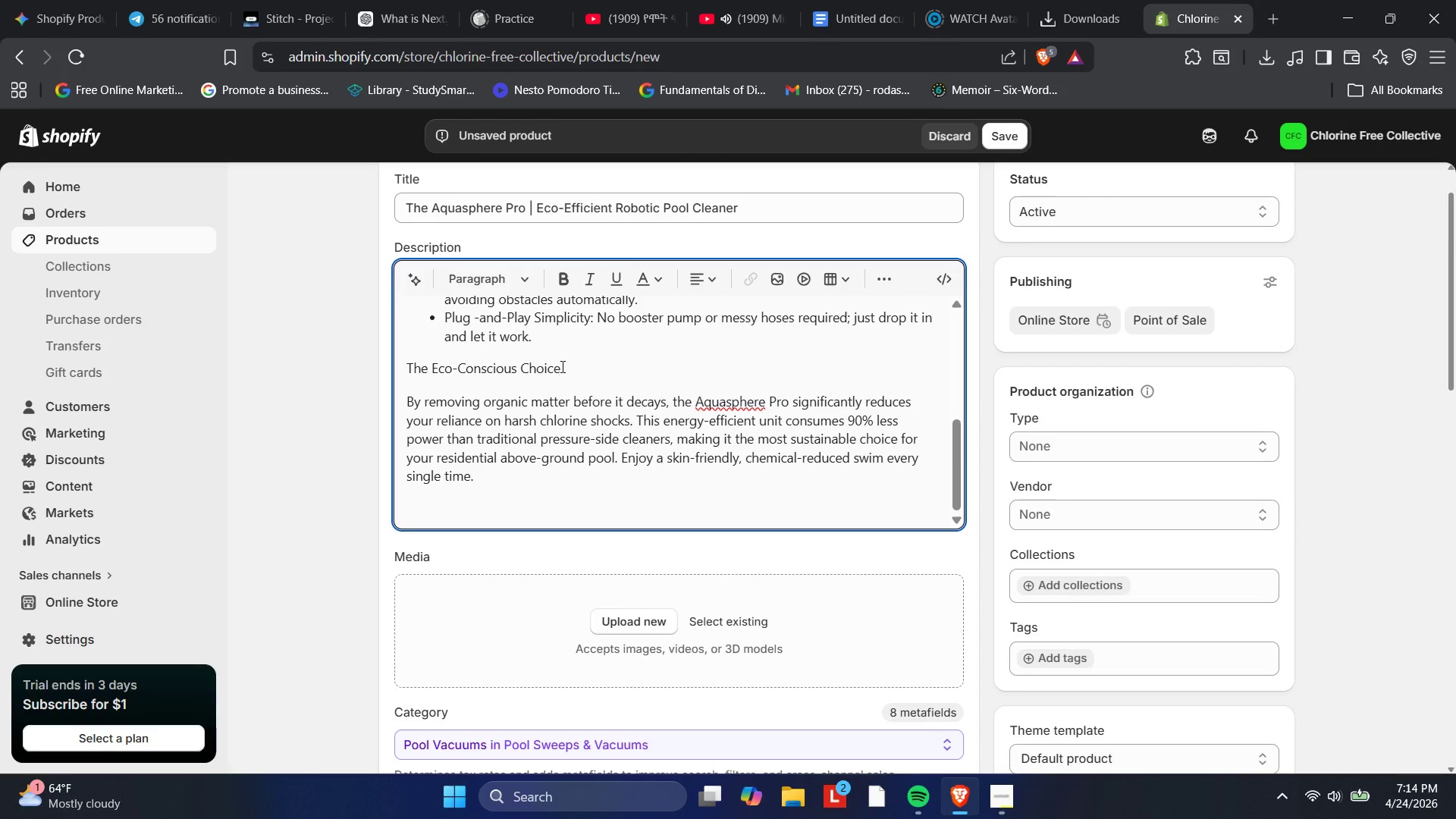 
left_click_drag(start_coordinate=[561, 368], to_coordinate=[390, 369])
 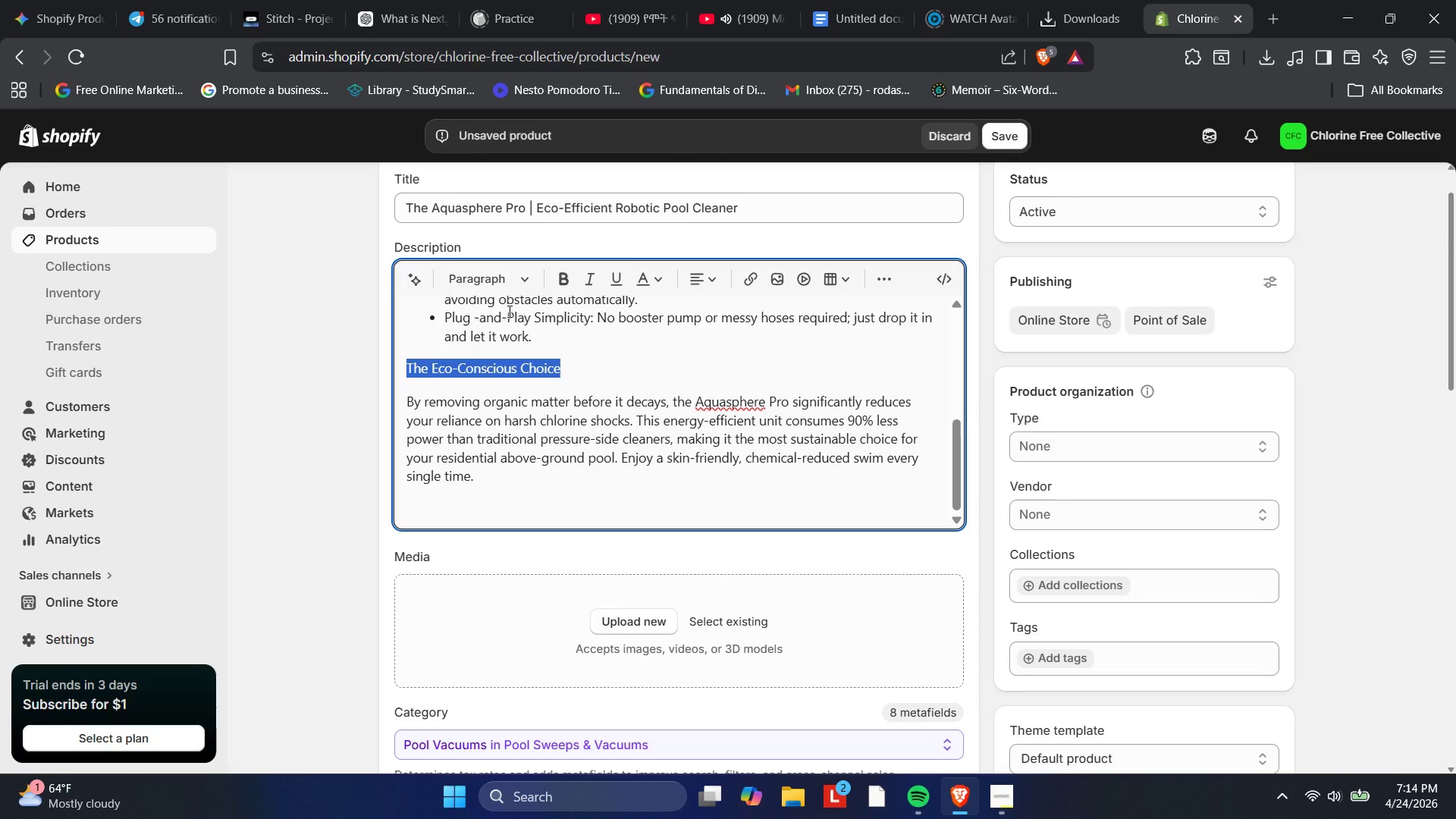 
left_click([565, 287])
 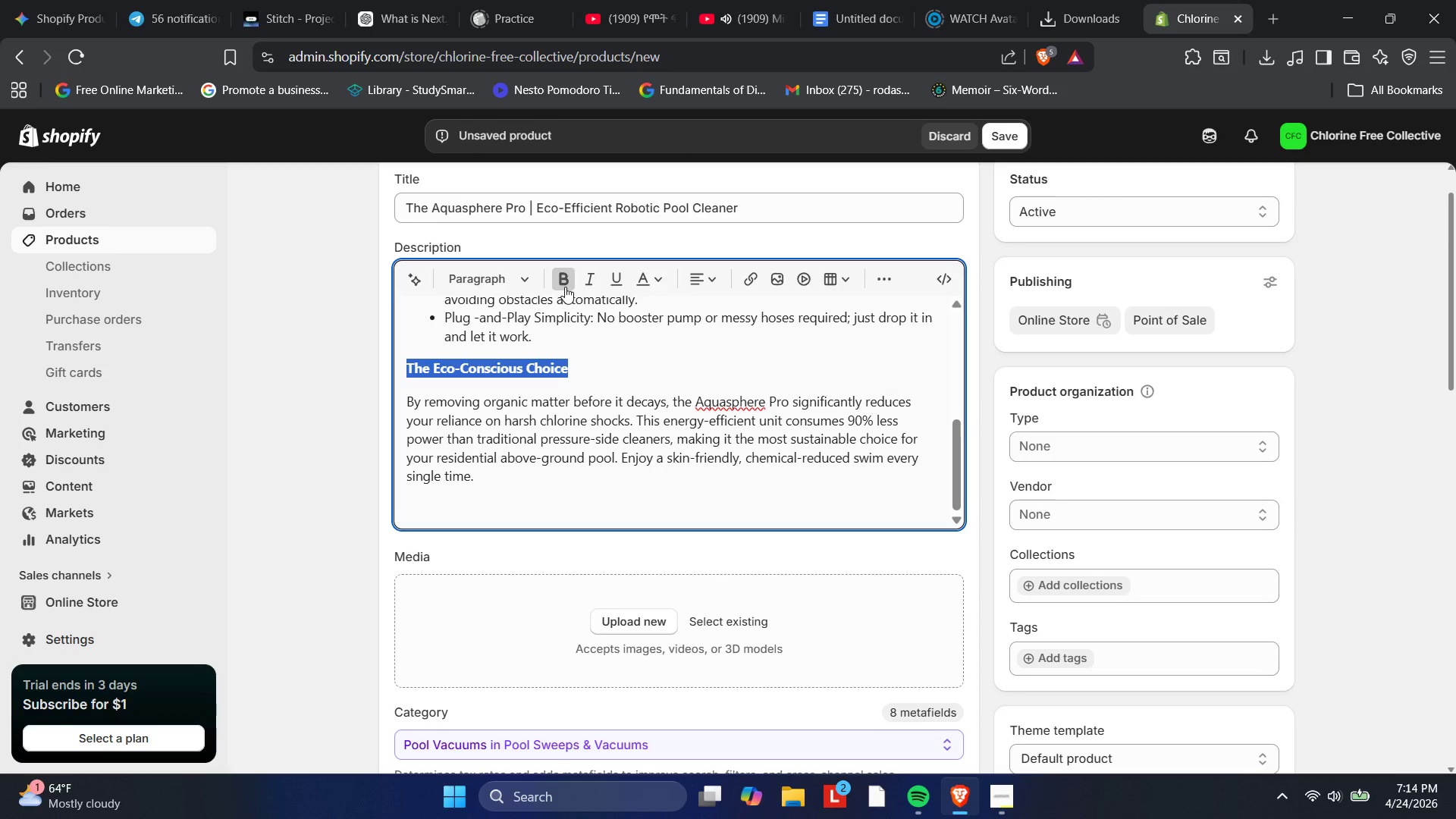 
left_click([565, 287])
 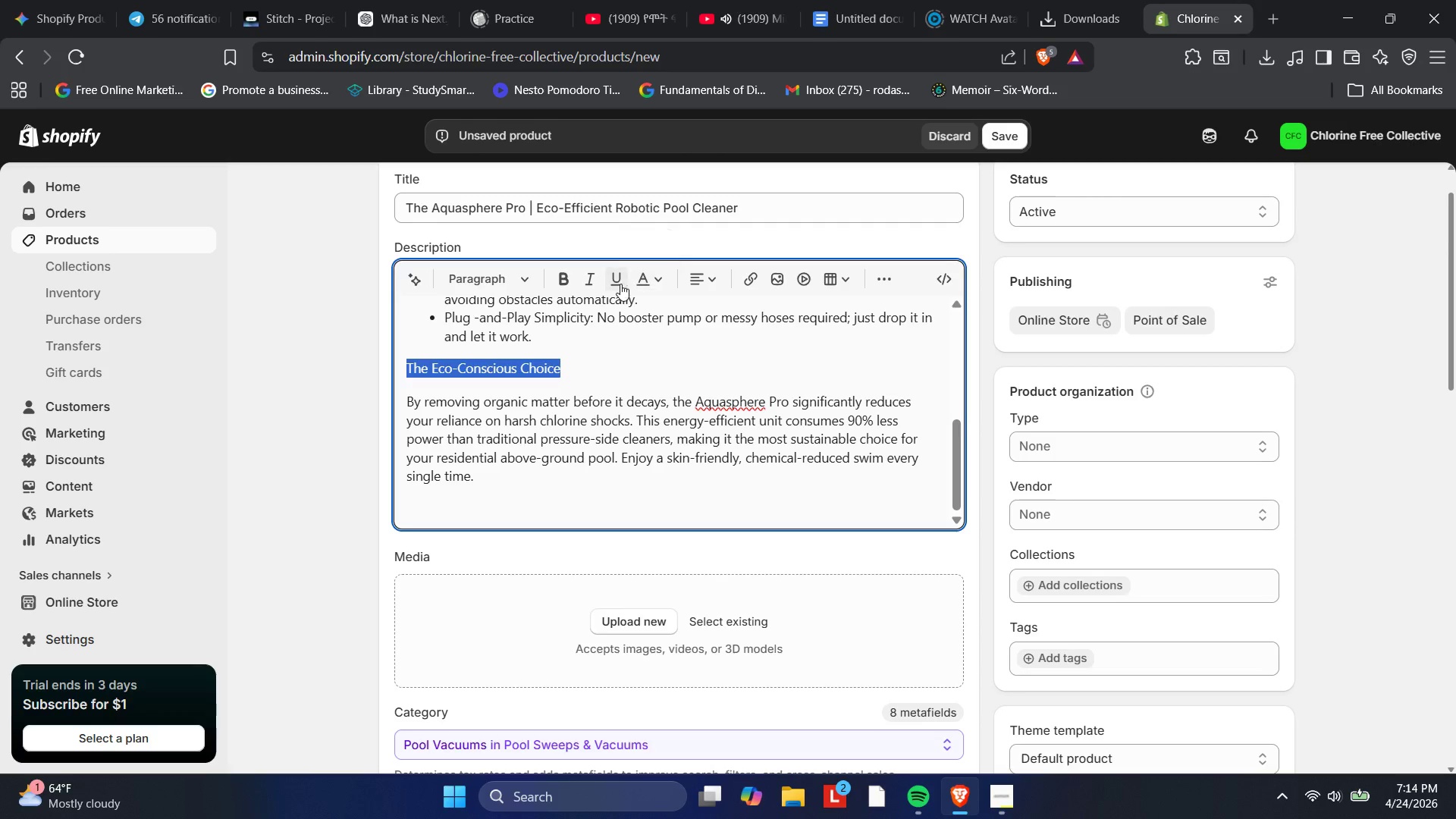 
left_click([526, 278])
 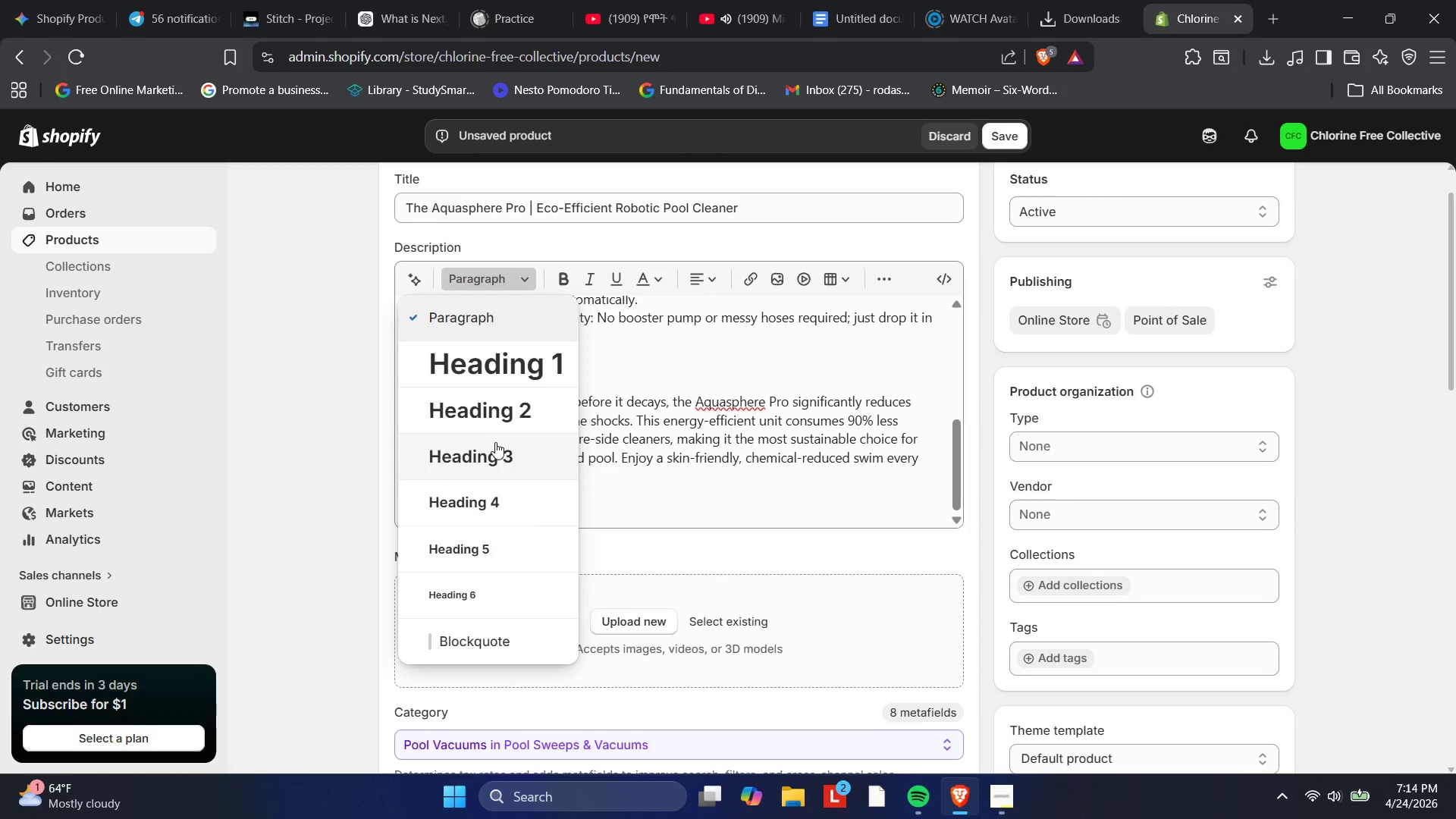 
left_click([494, 447])
 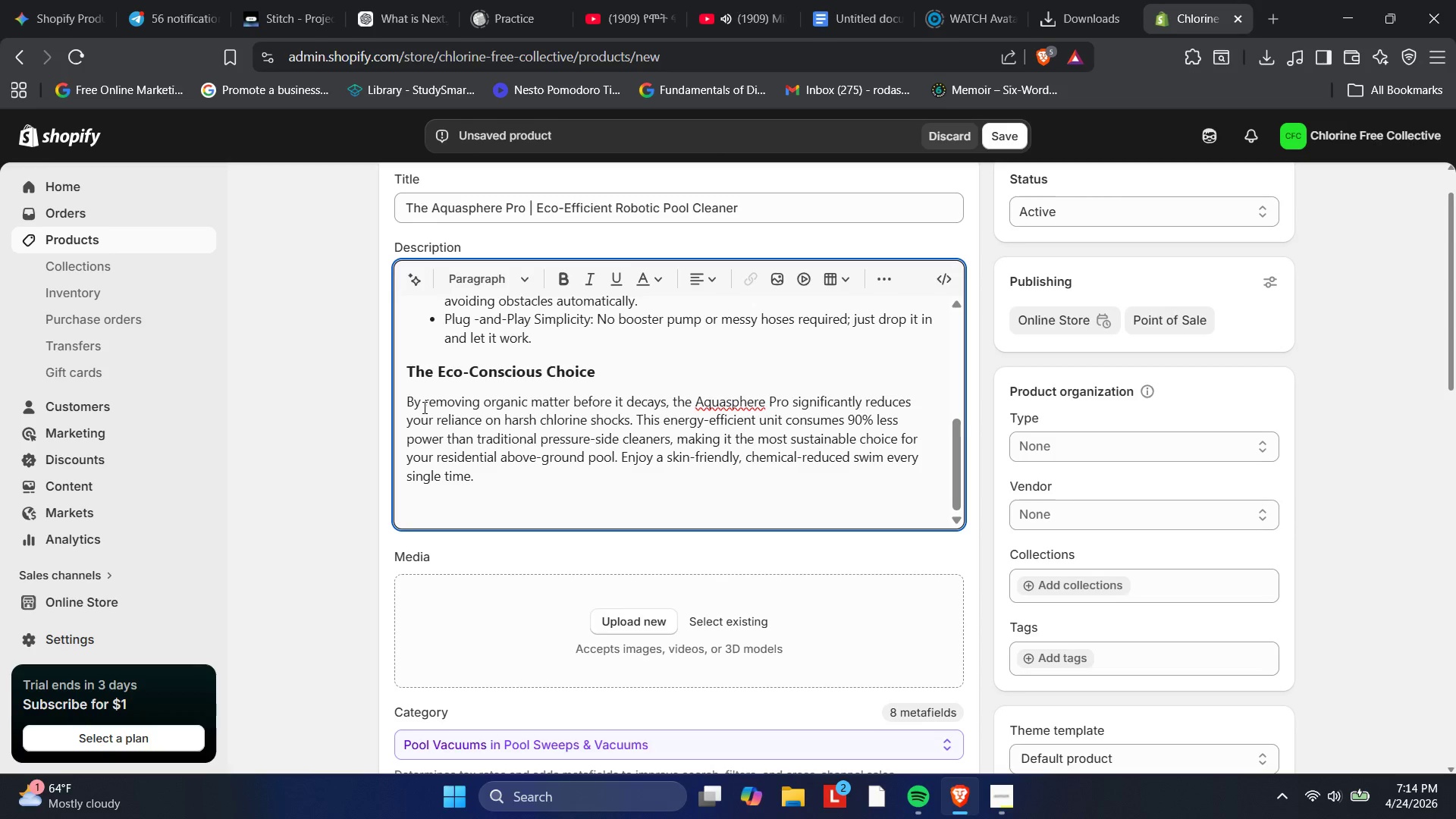 
wait(8.83)
 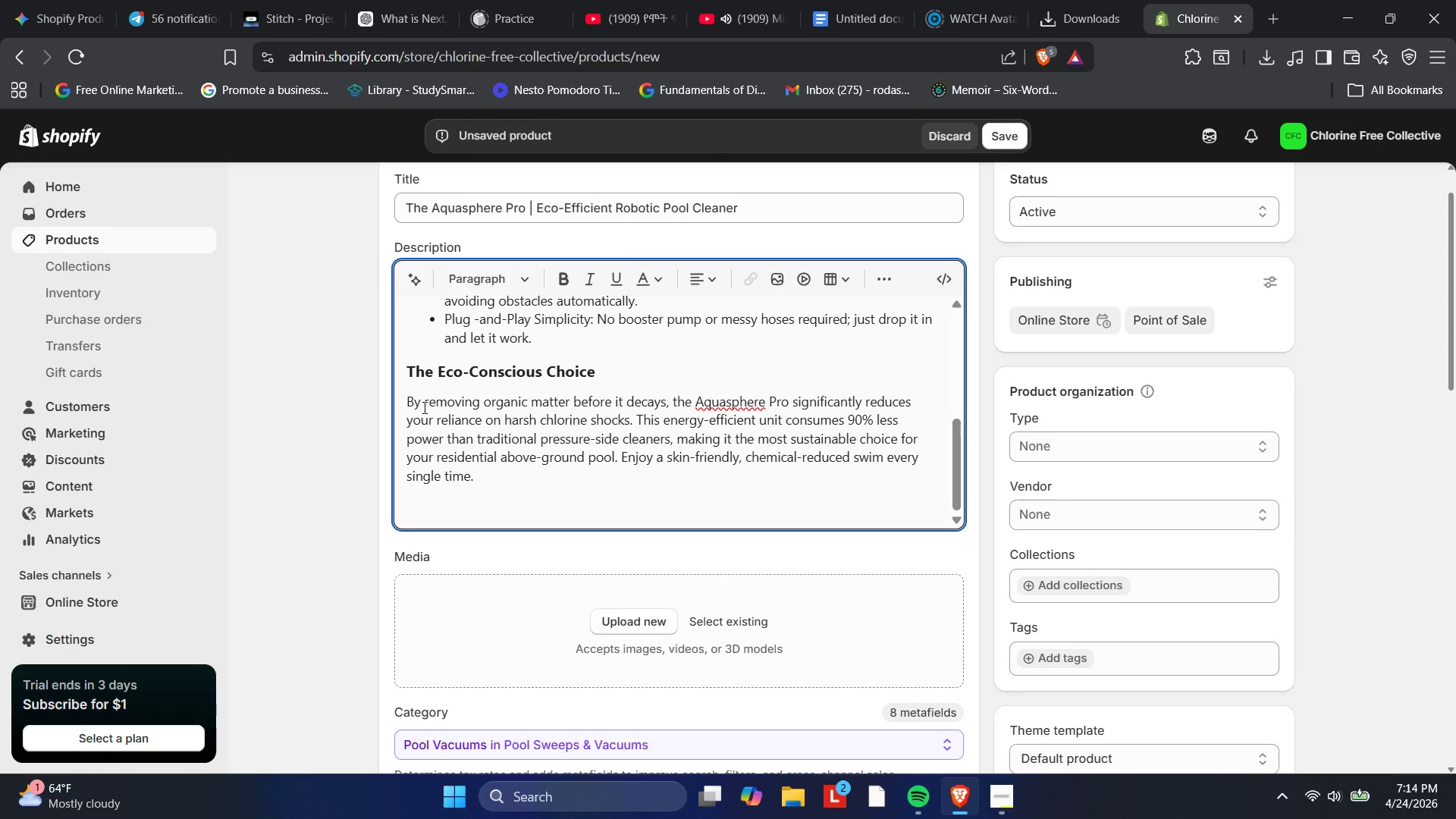 
scroll: coordinate [419, 410], scroll_direction: up, amount: 1.0
 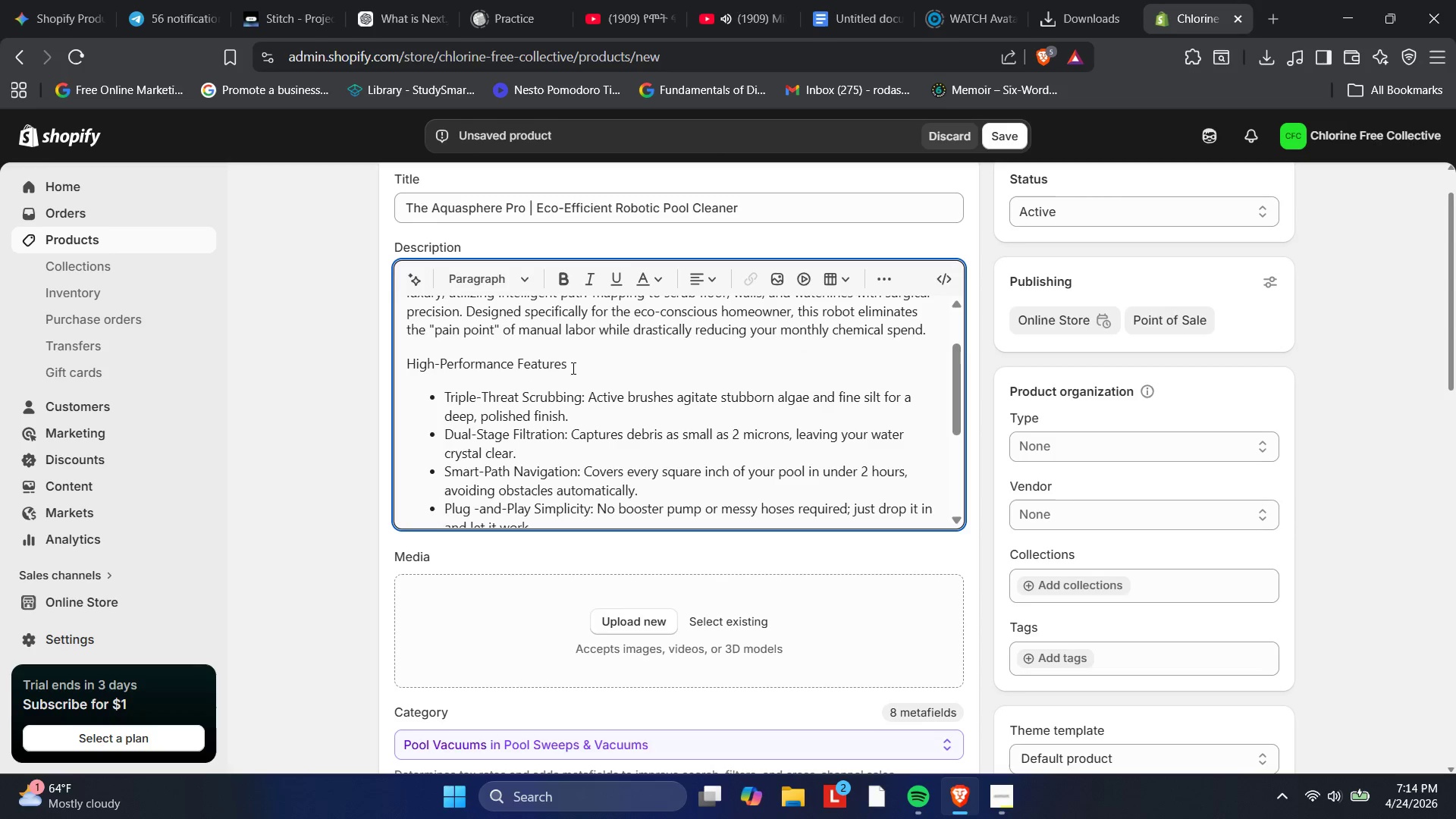 
left_click_drag(start_coordinate=[573, 368], to_coordinate=[402, 365])
 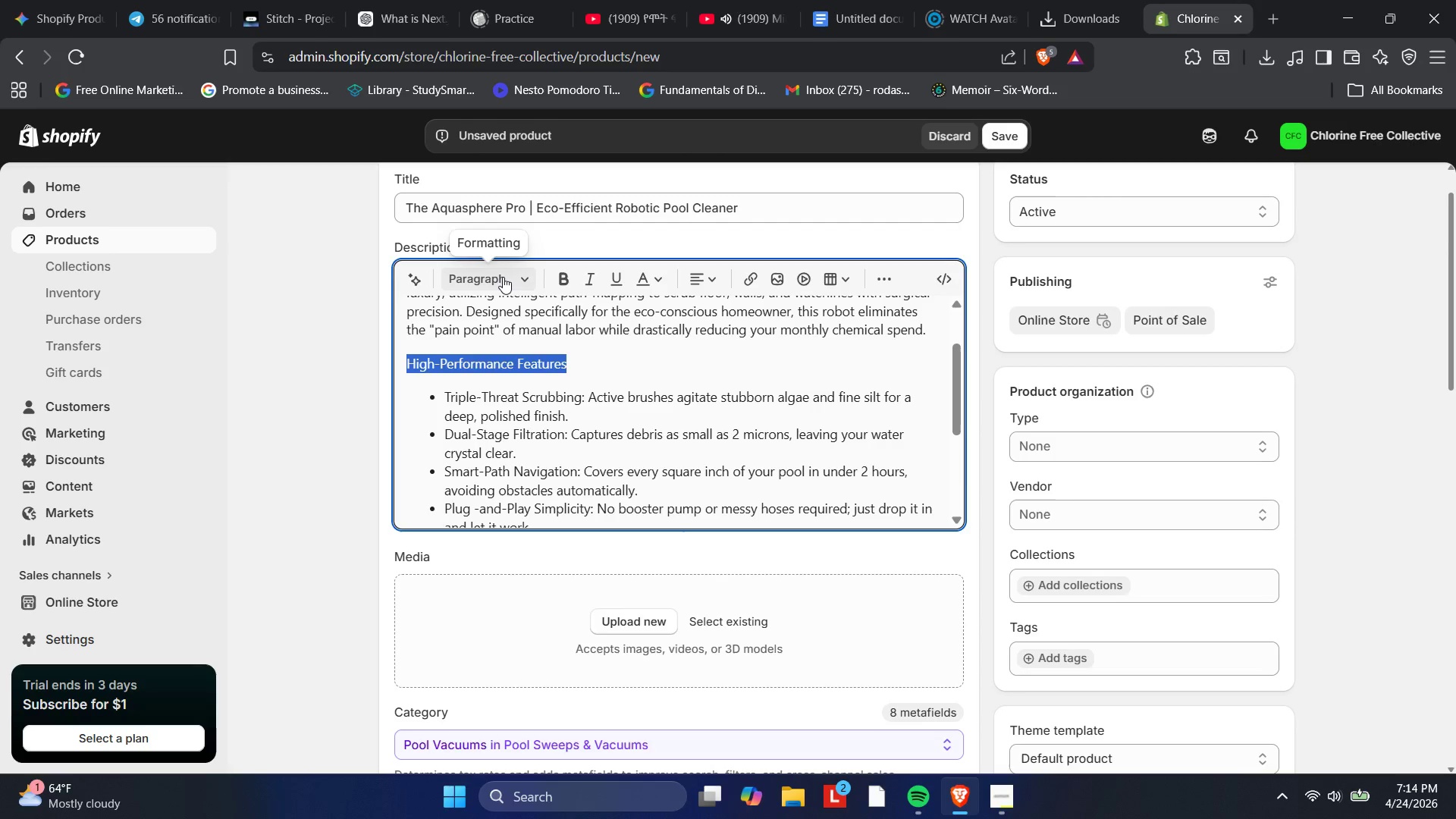 
left_click([504, 276])
 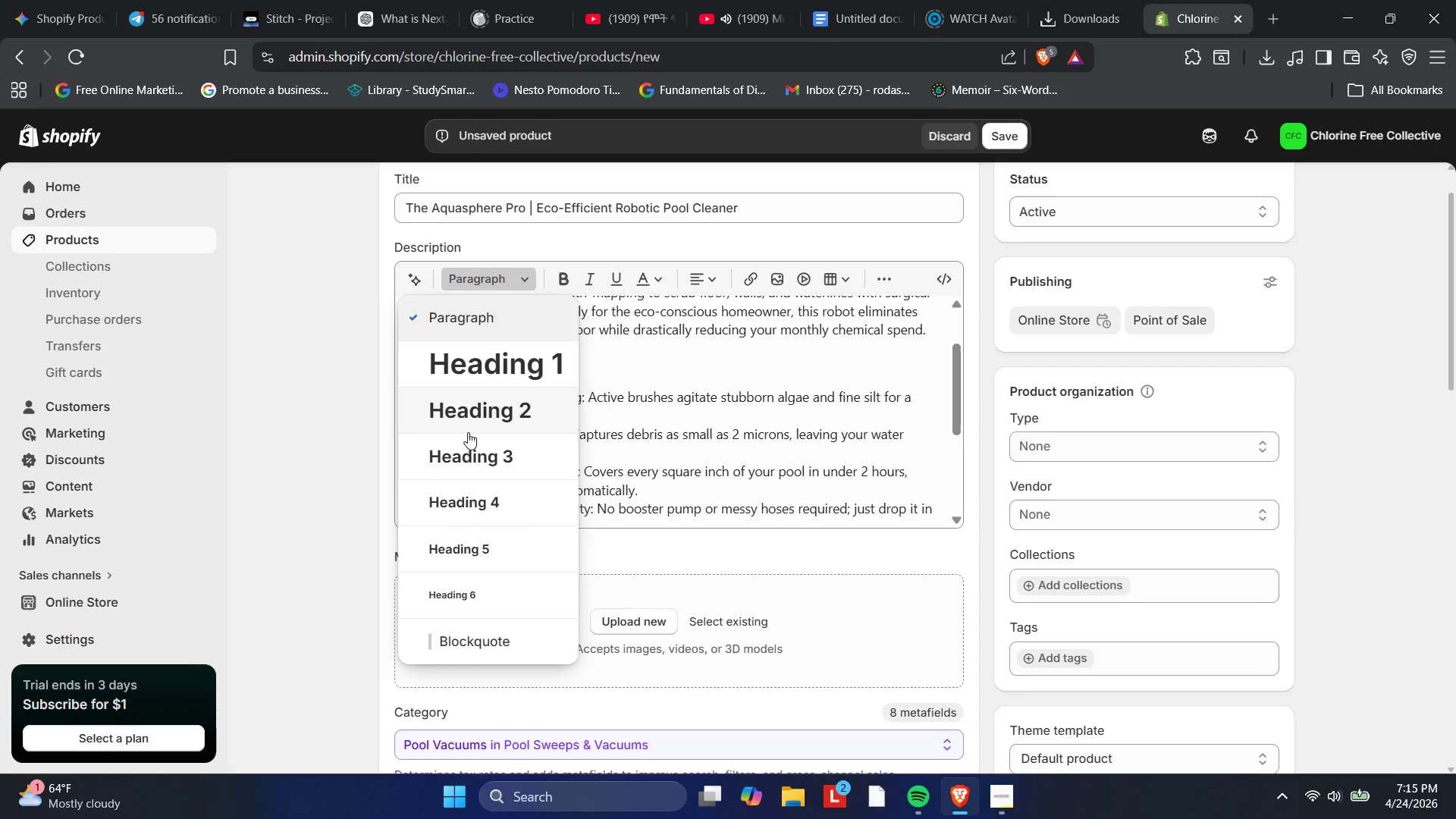 
left_click([469, 447])
 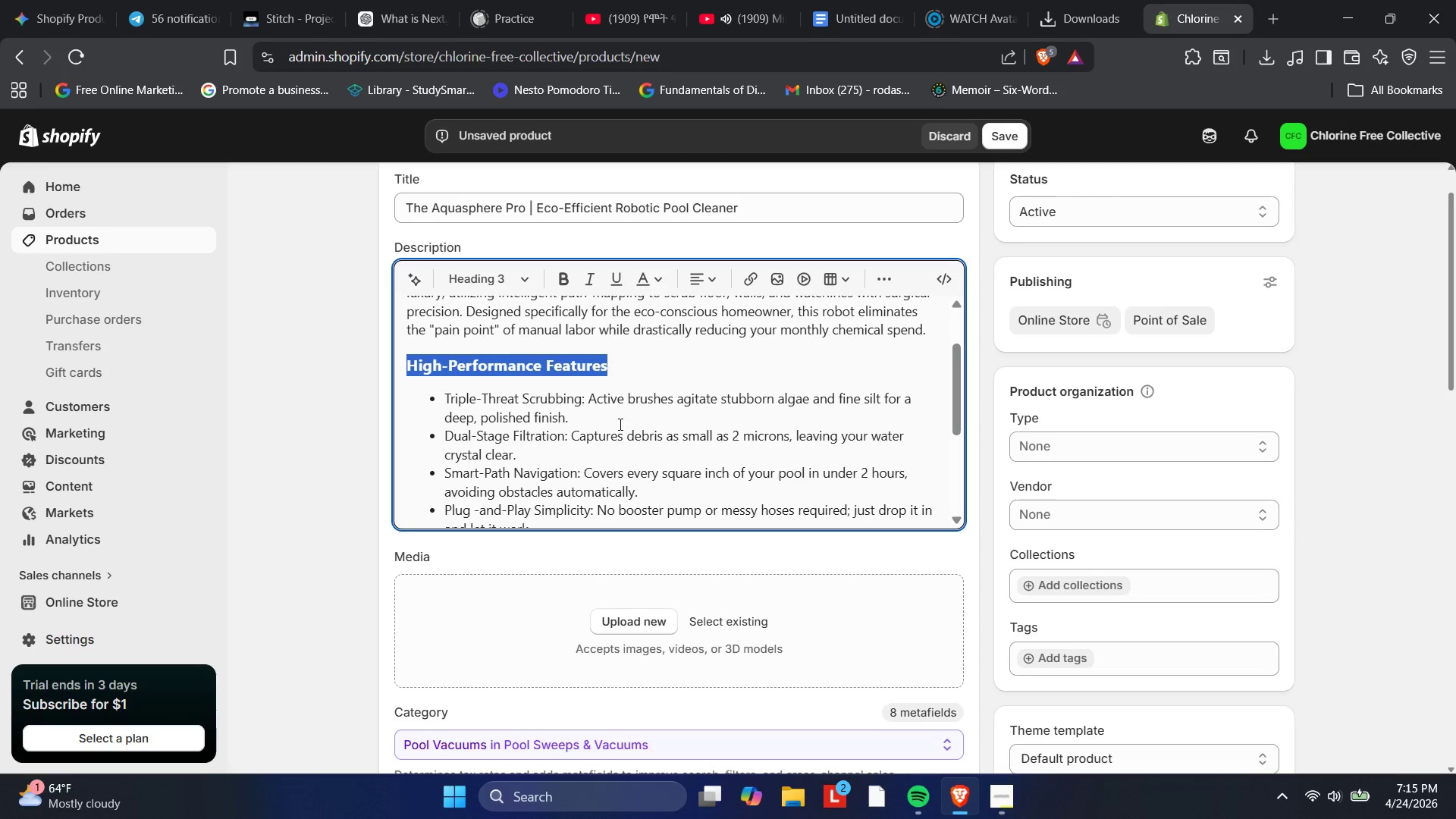 
left_click([654, 417])
 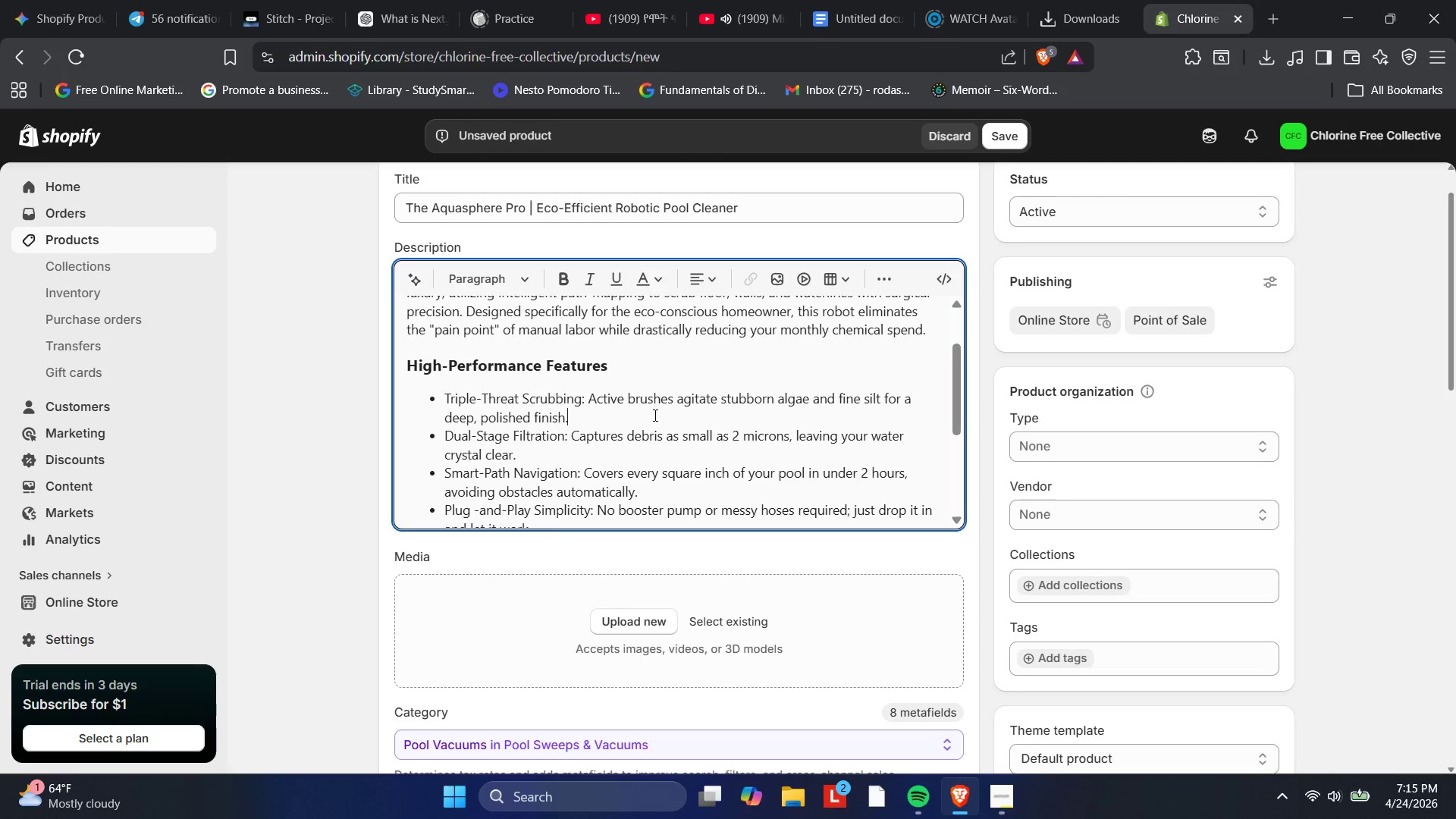 
scroll: coordinate [653, 413], scroll_direction: up, amount: 6.0
 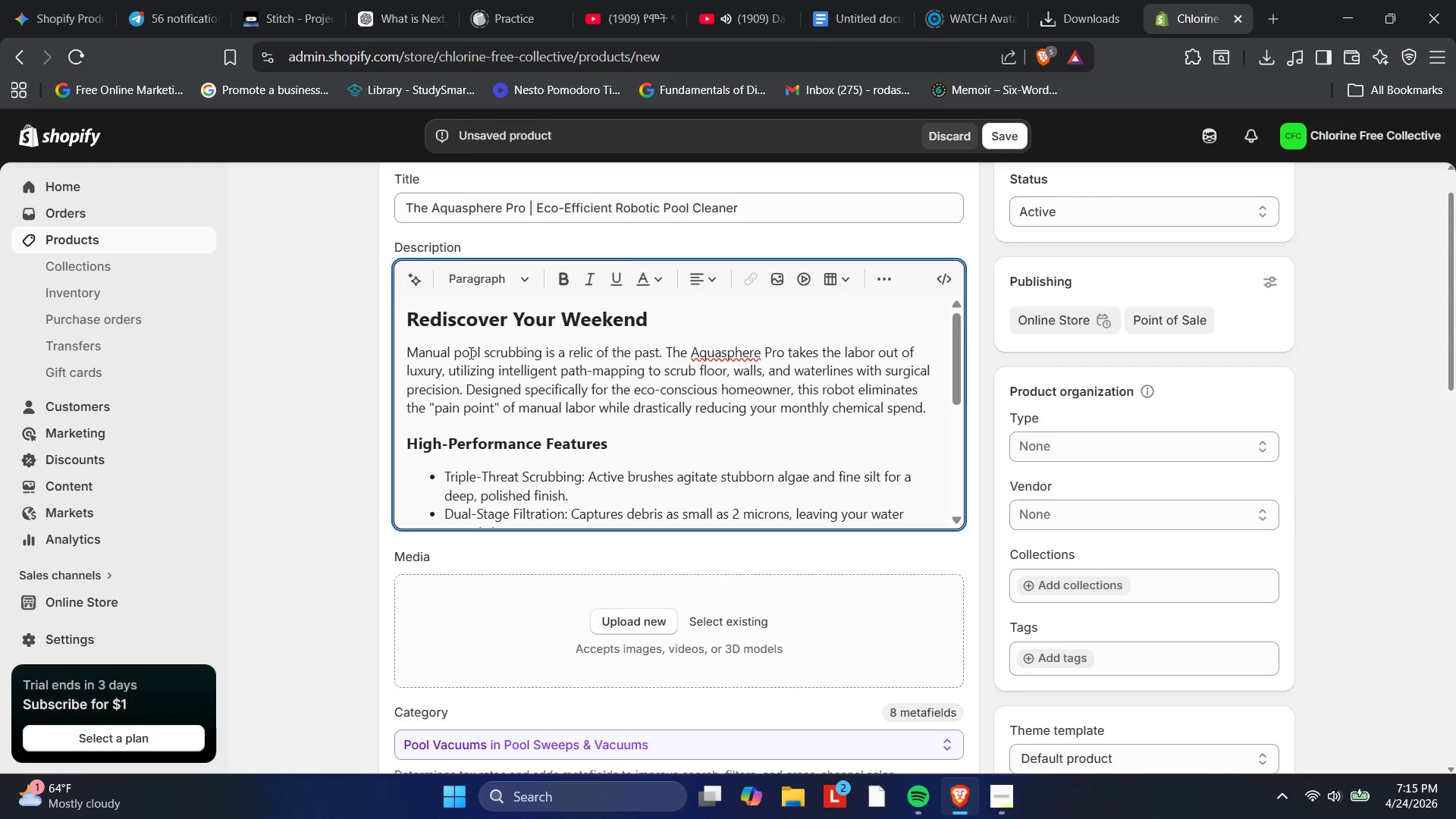 
wait(40.36)
 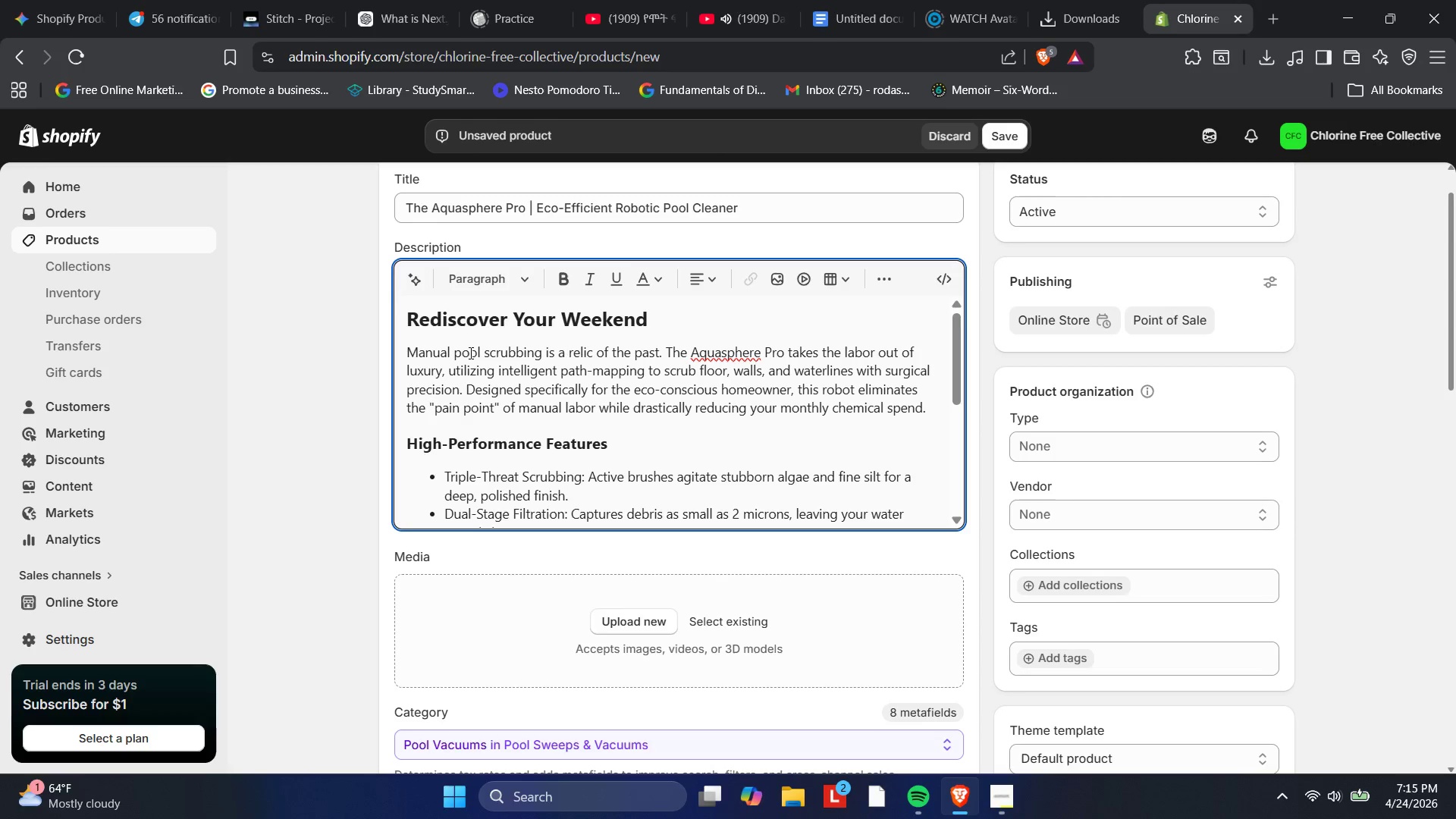 
scroll: coordinate [843, 351], scroll_direction: none, amount: 0.0
 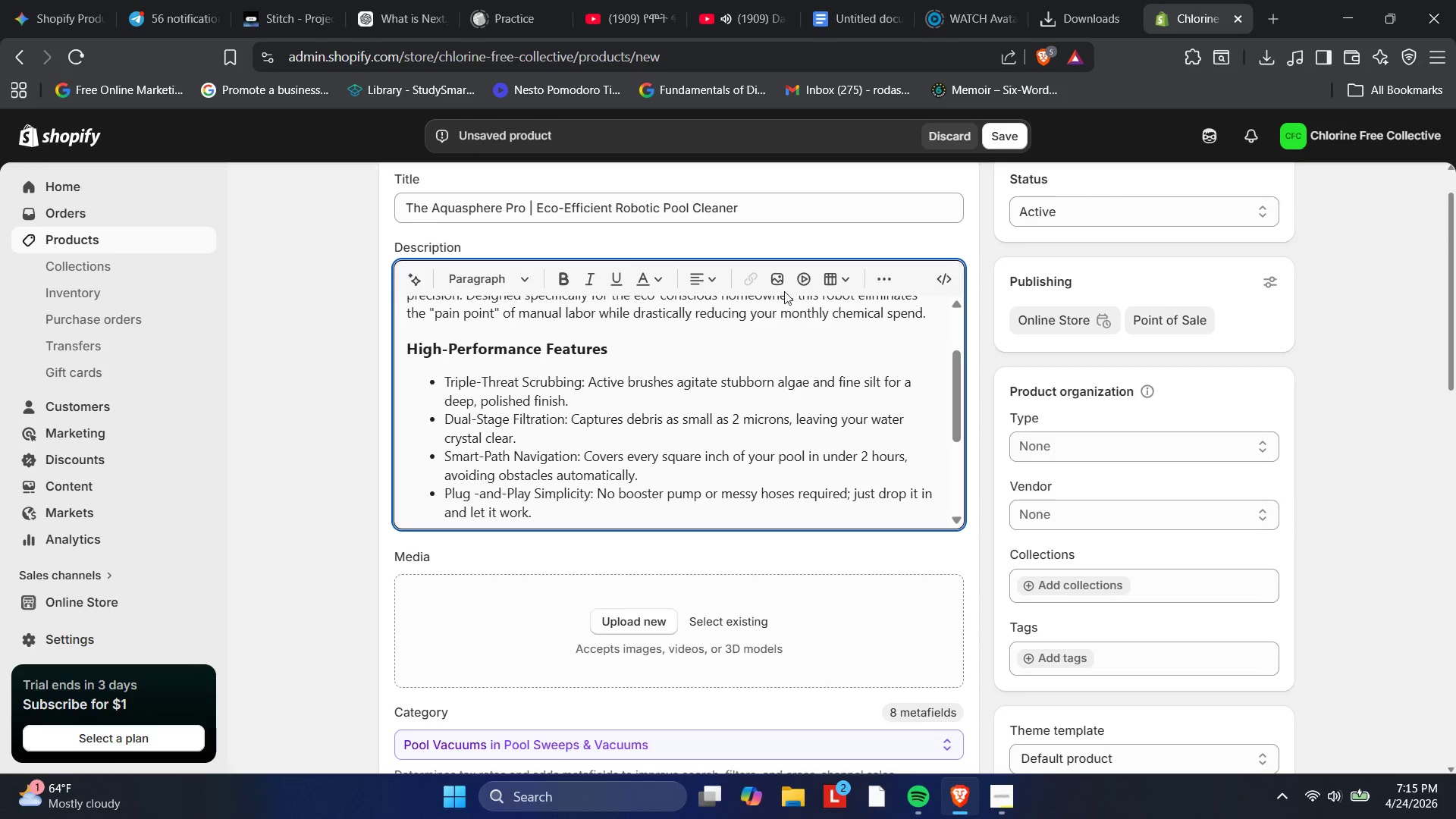 
scroll: coordinate [782, 538], scroll_direction: up, amount: 4.0
 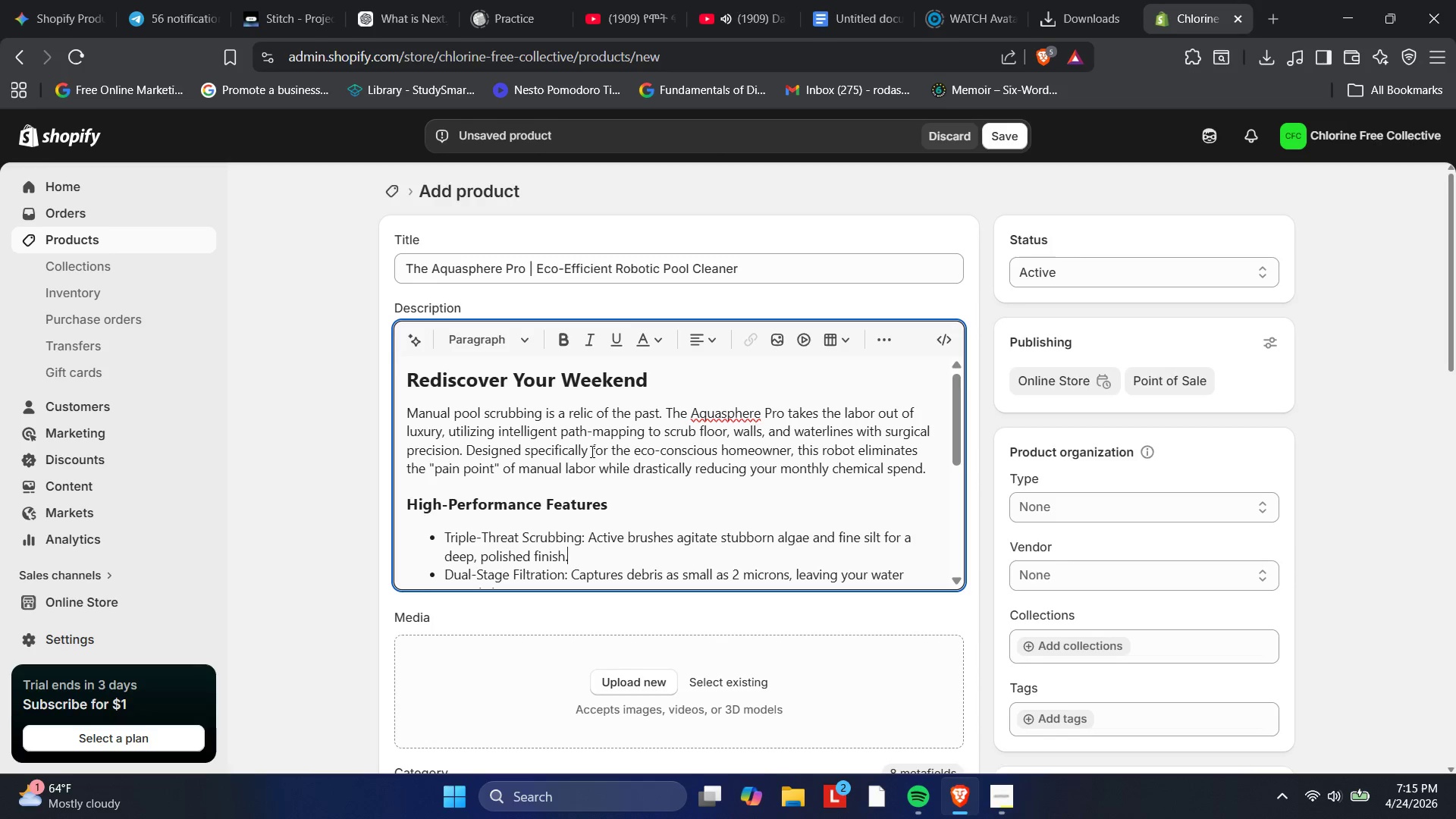 
wait(16.56)
 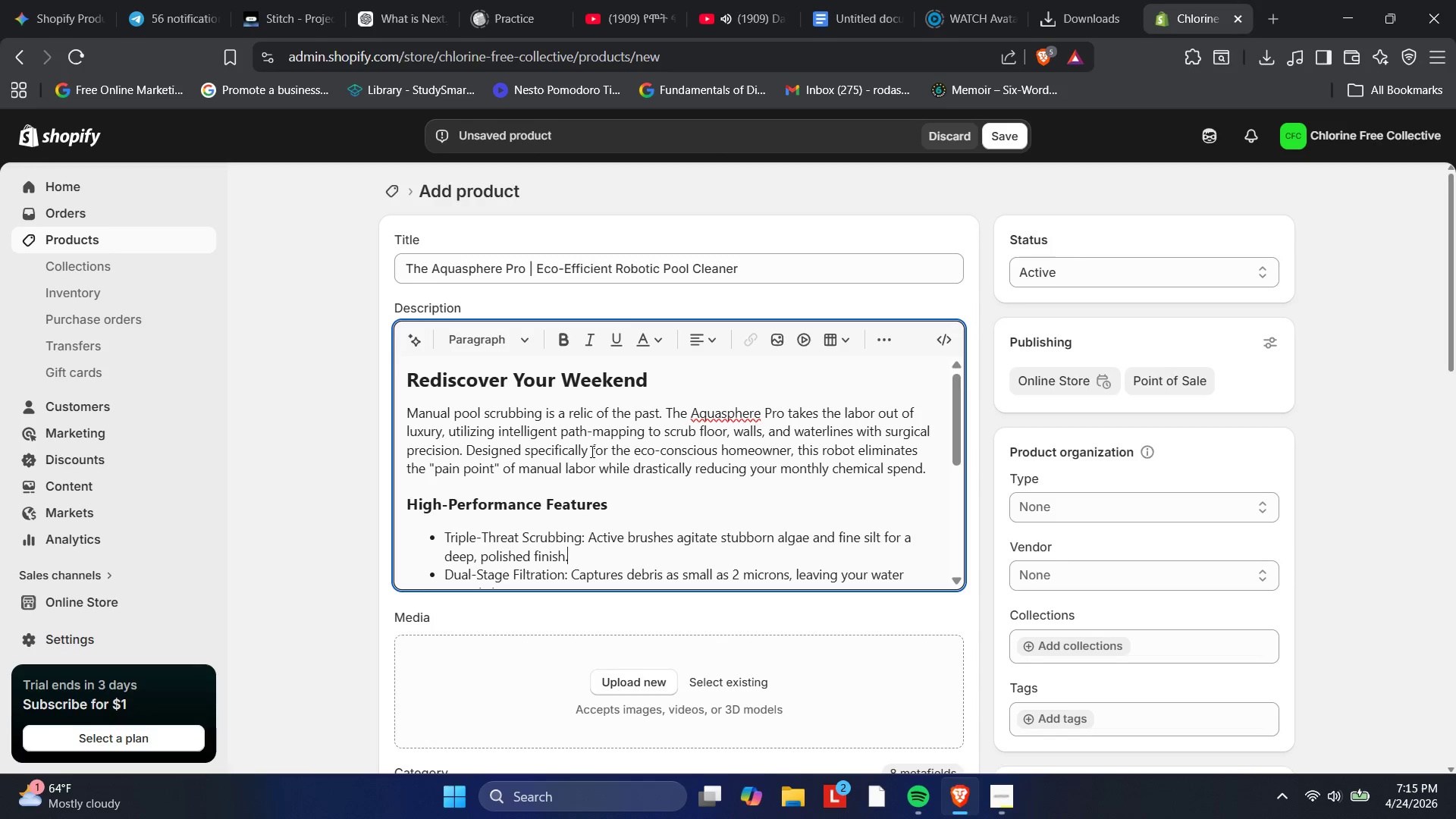 
scroll: coordinate [509, 453], scroll_direction: none, amount: 0.0
 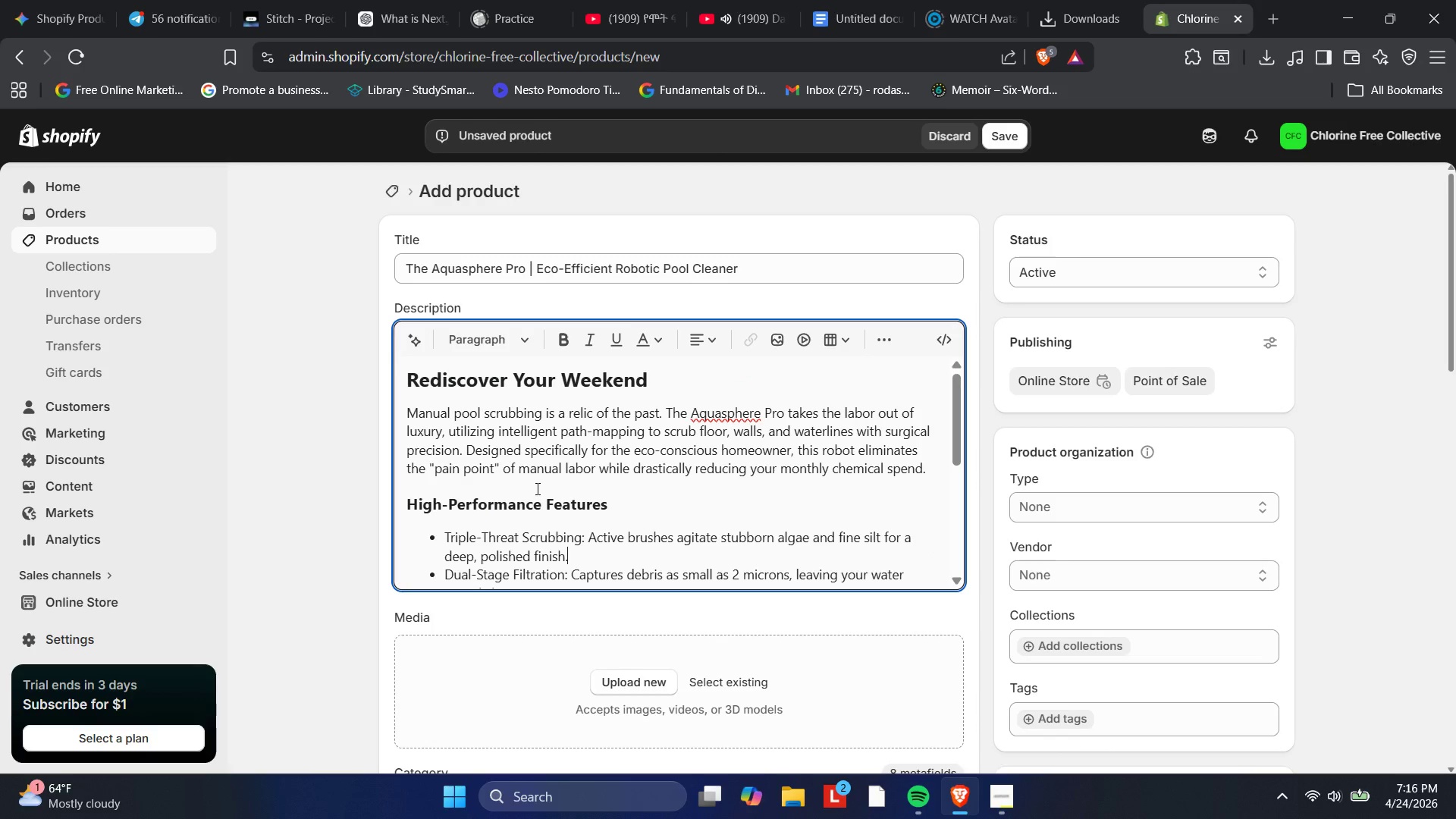 
wait(8.51)
 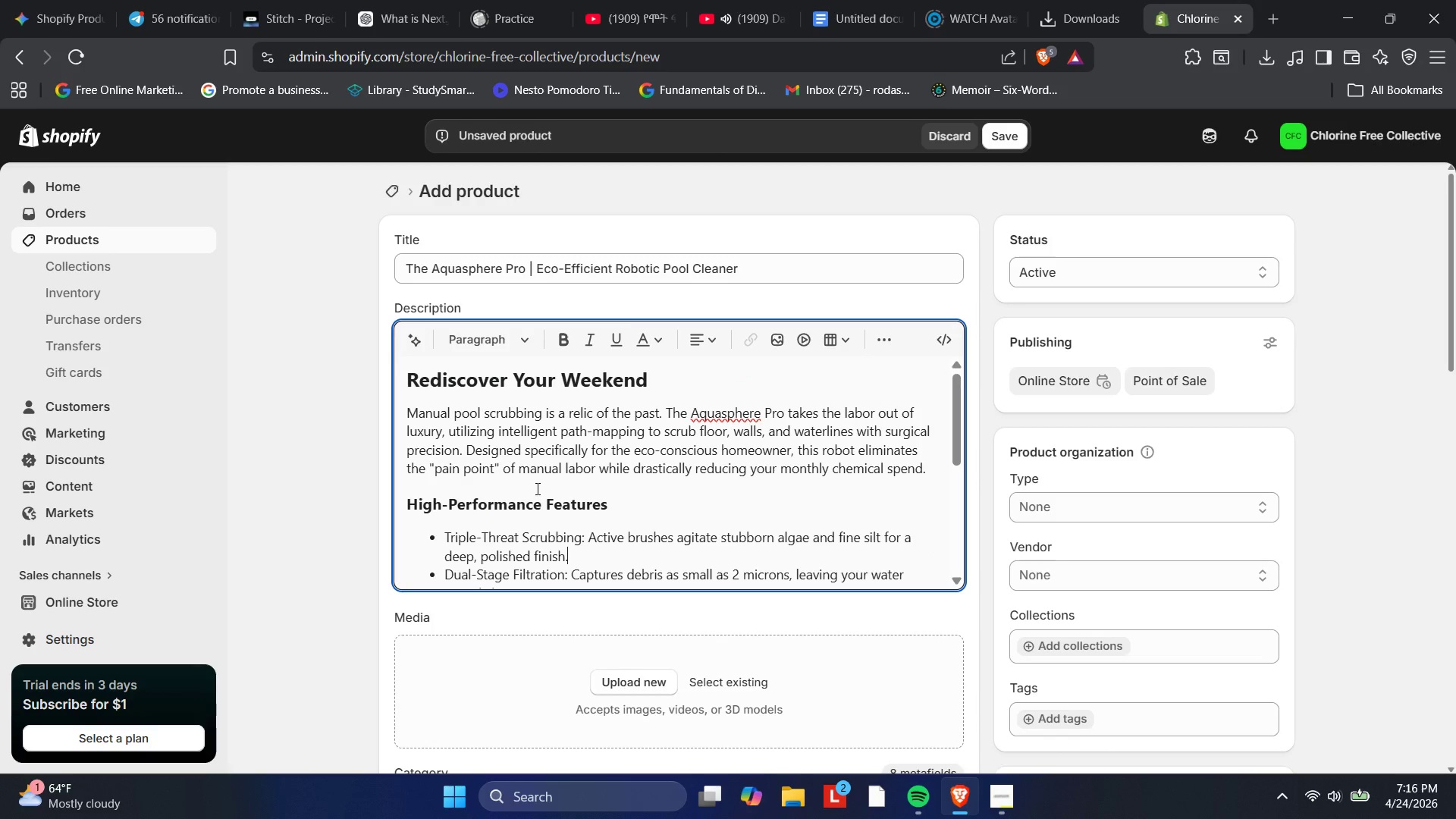 
scroll: coordinate [536, 488], scroll_direction: none, amount: 0.0
 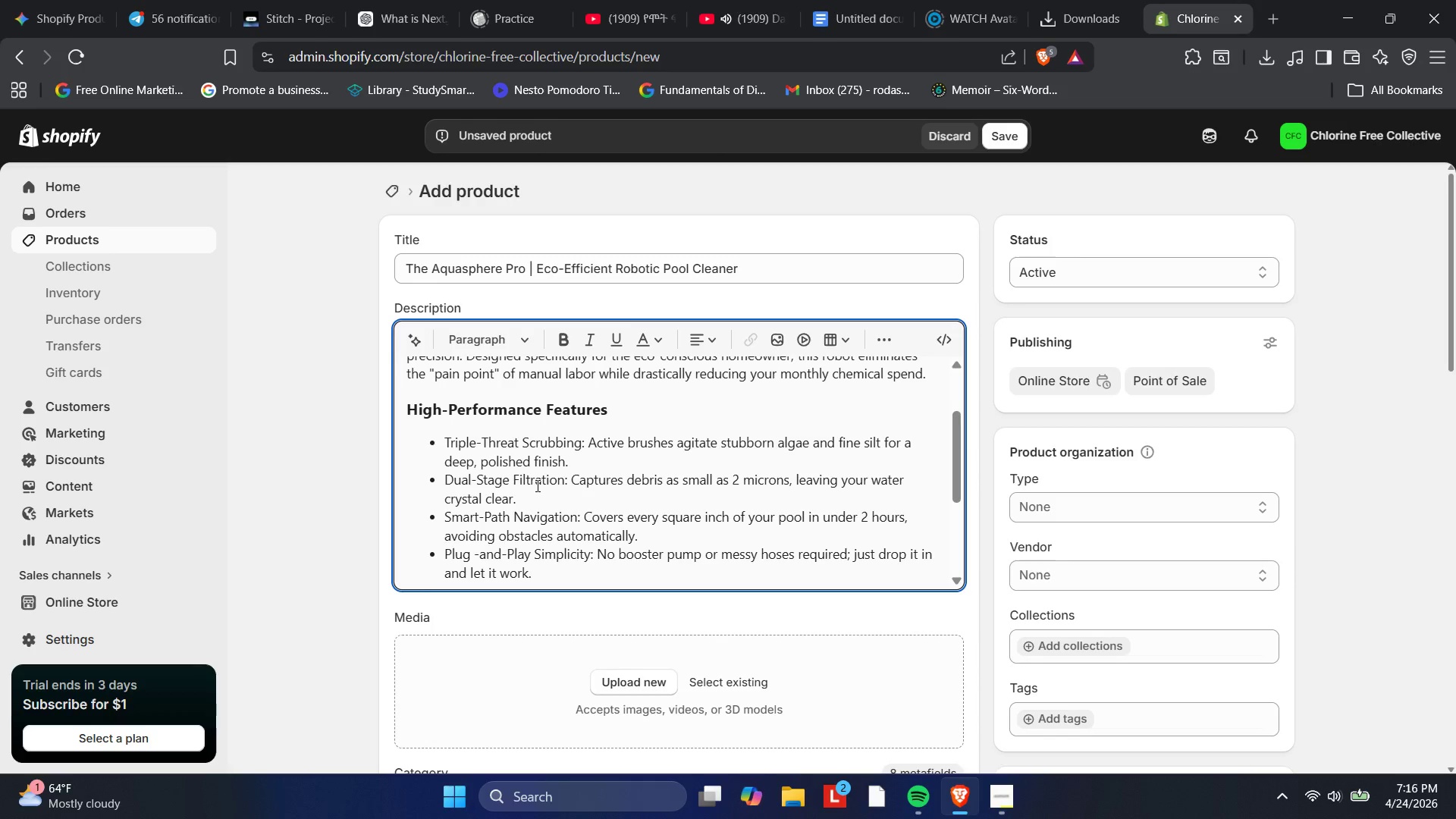 
wait(15.56)
 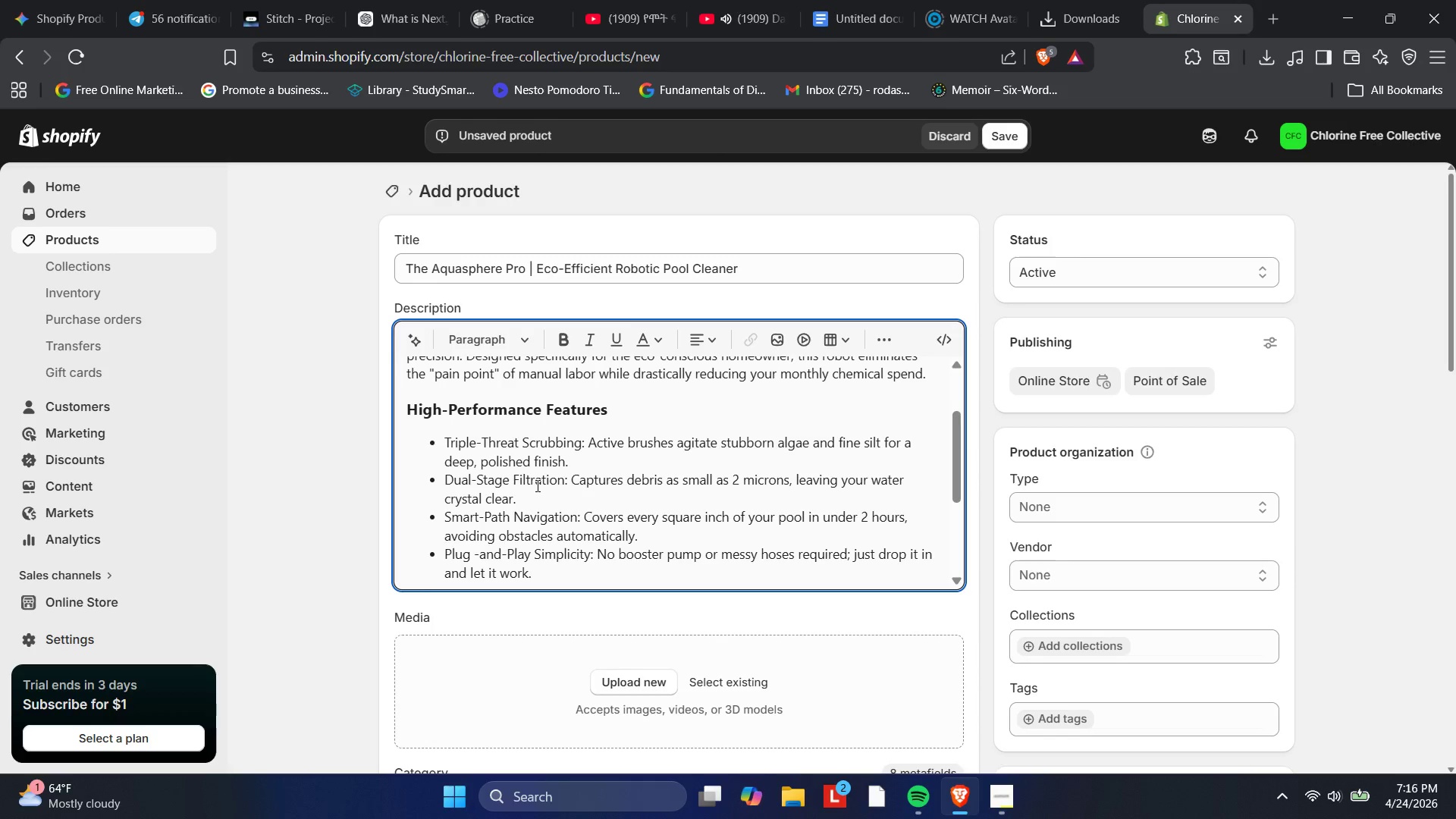 
left_click_drag(start_coordinate=[585, 444], to_coordinate=[431, 443])
 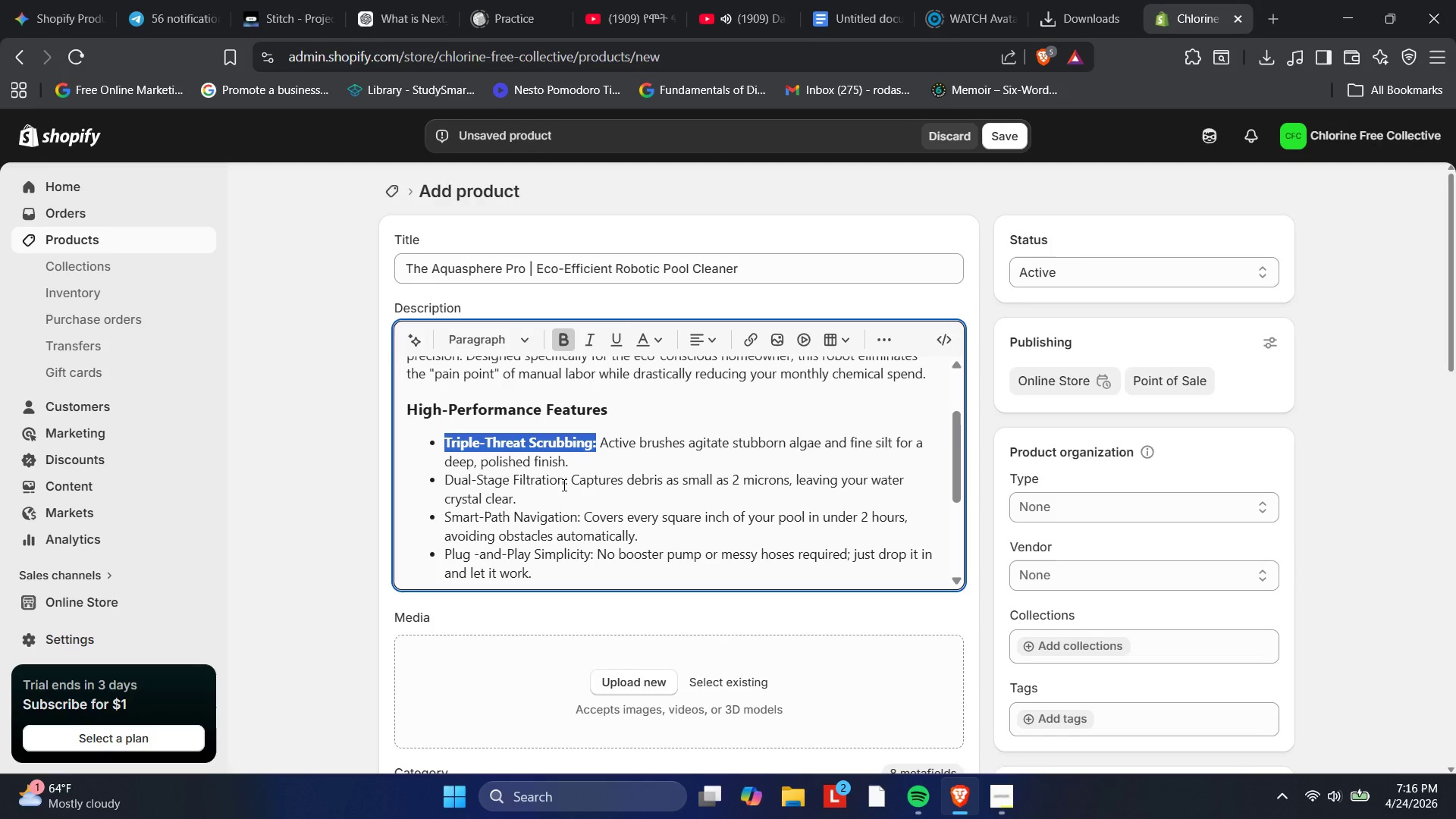 
left_click_drag(start_coordinate=[567, 478], to_coordinate=[444, 477])
 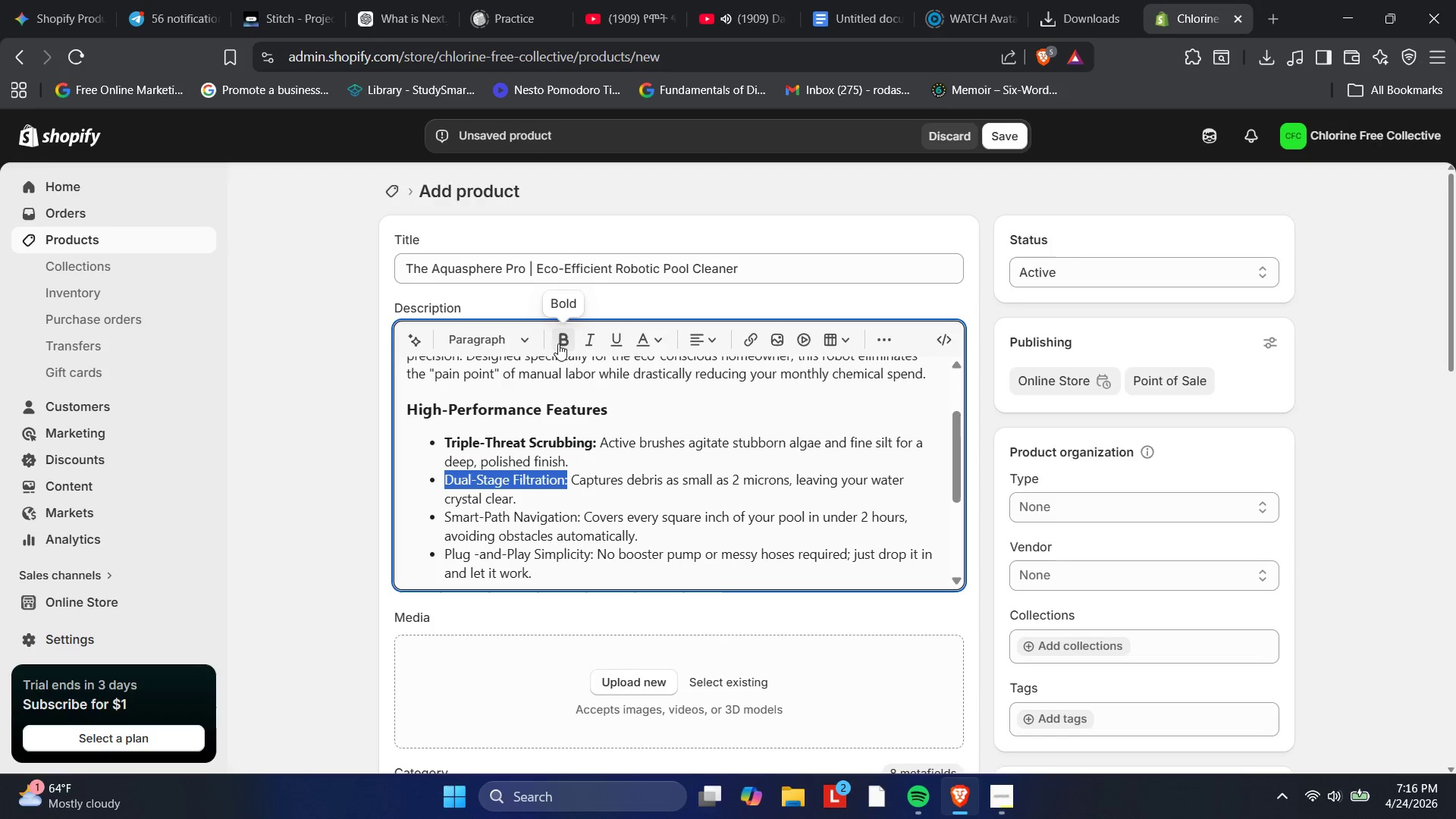 
left_click([560, 343])
 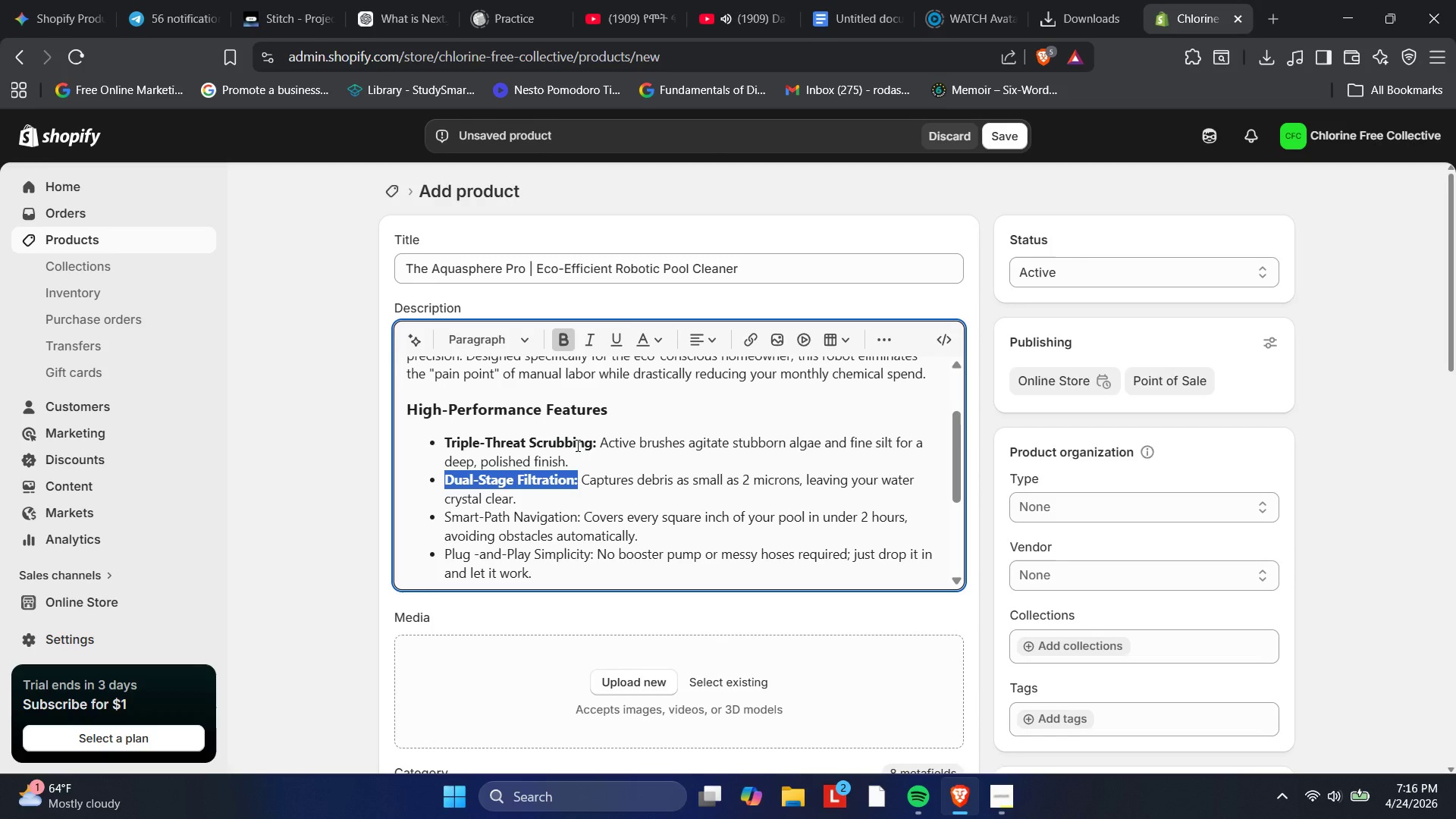 
scroll: coordinate [577, 451], scroll_direction: down, amount: 1.0
 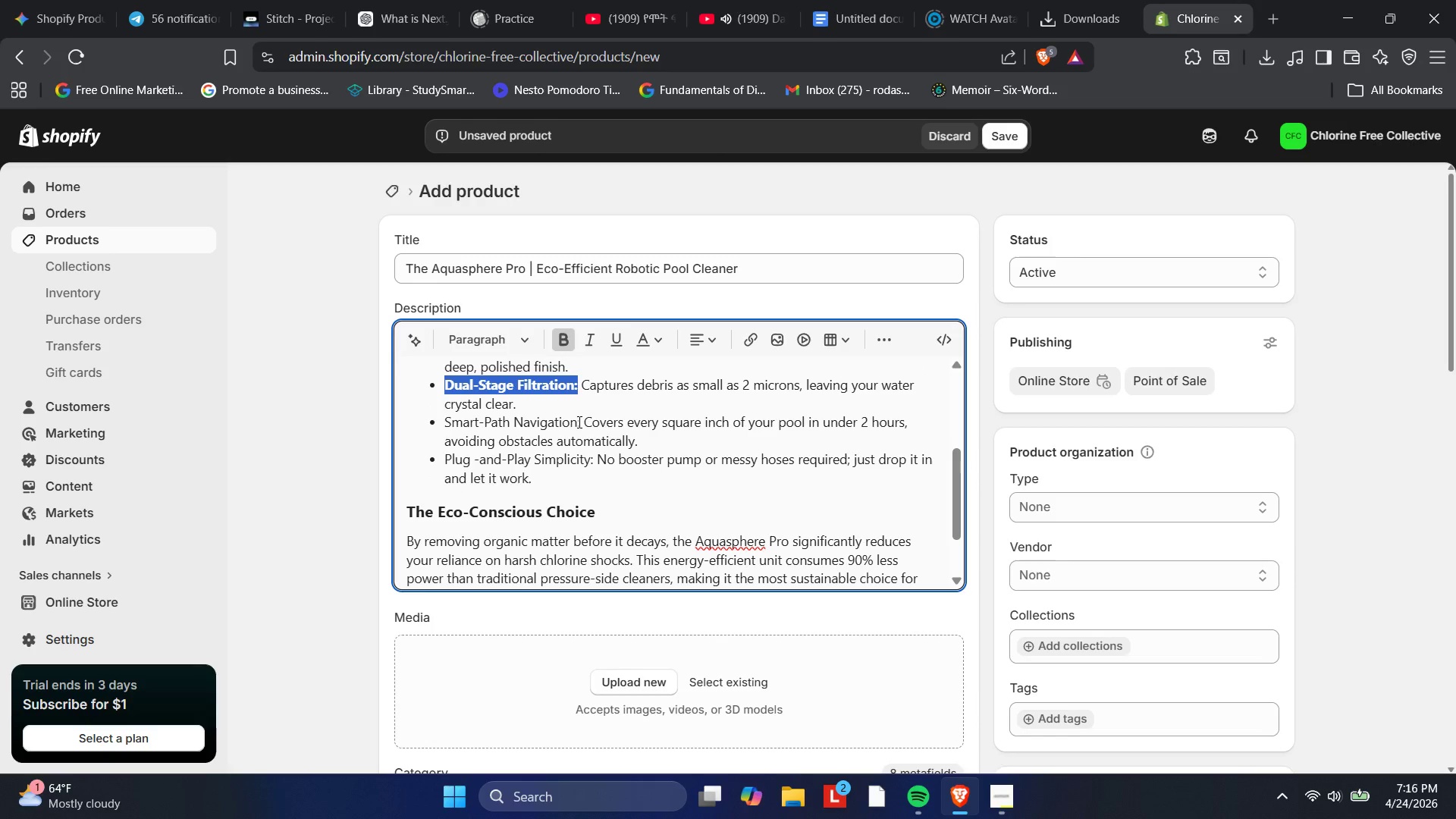 
left_click_drag(start_coordinate=[580, 423], to_coordinate=[445, 422])
 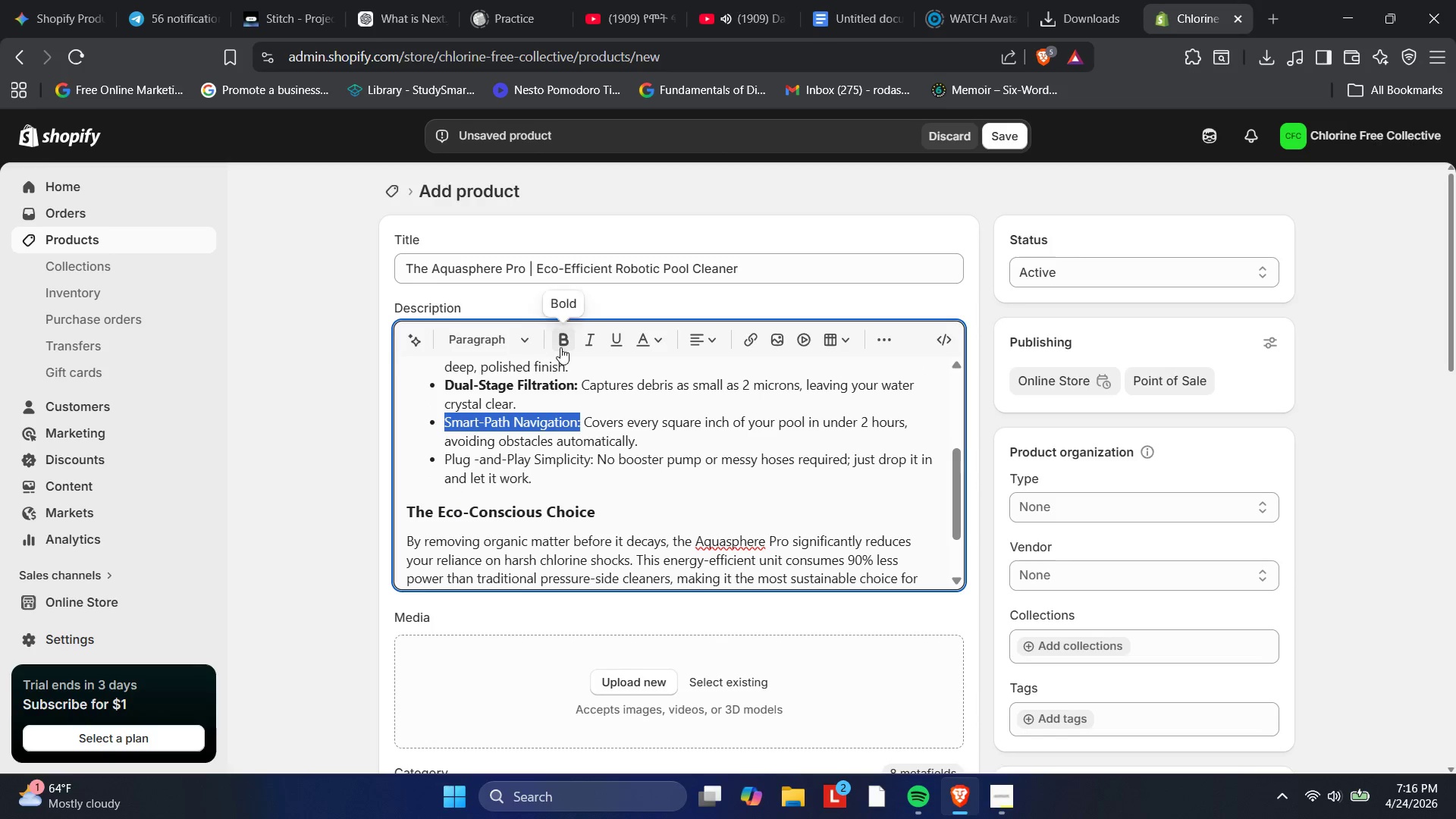 
left_click([561, 345])
 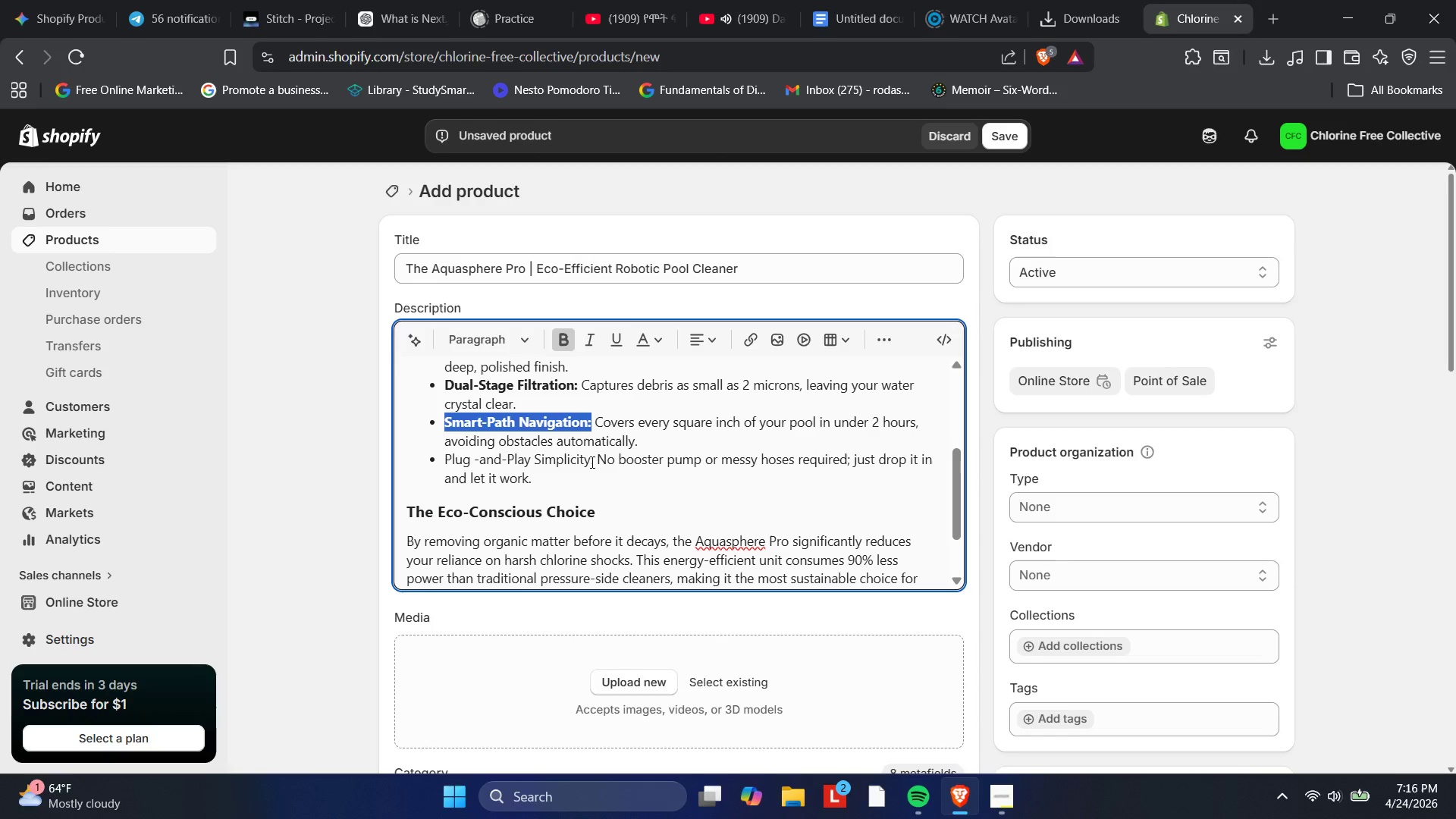 
left_click_drag(start_coordinate=[597, 458], to_coordinate=[439, 457])
 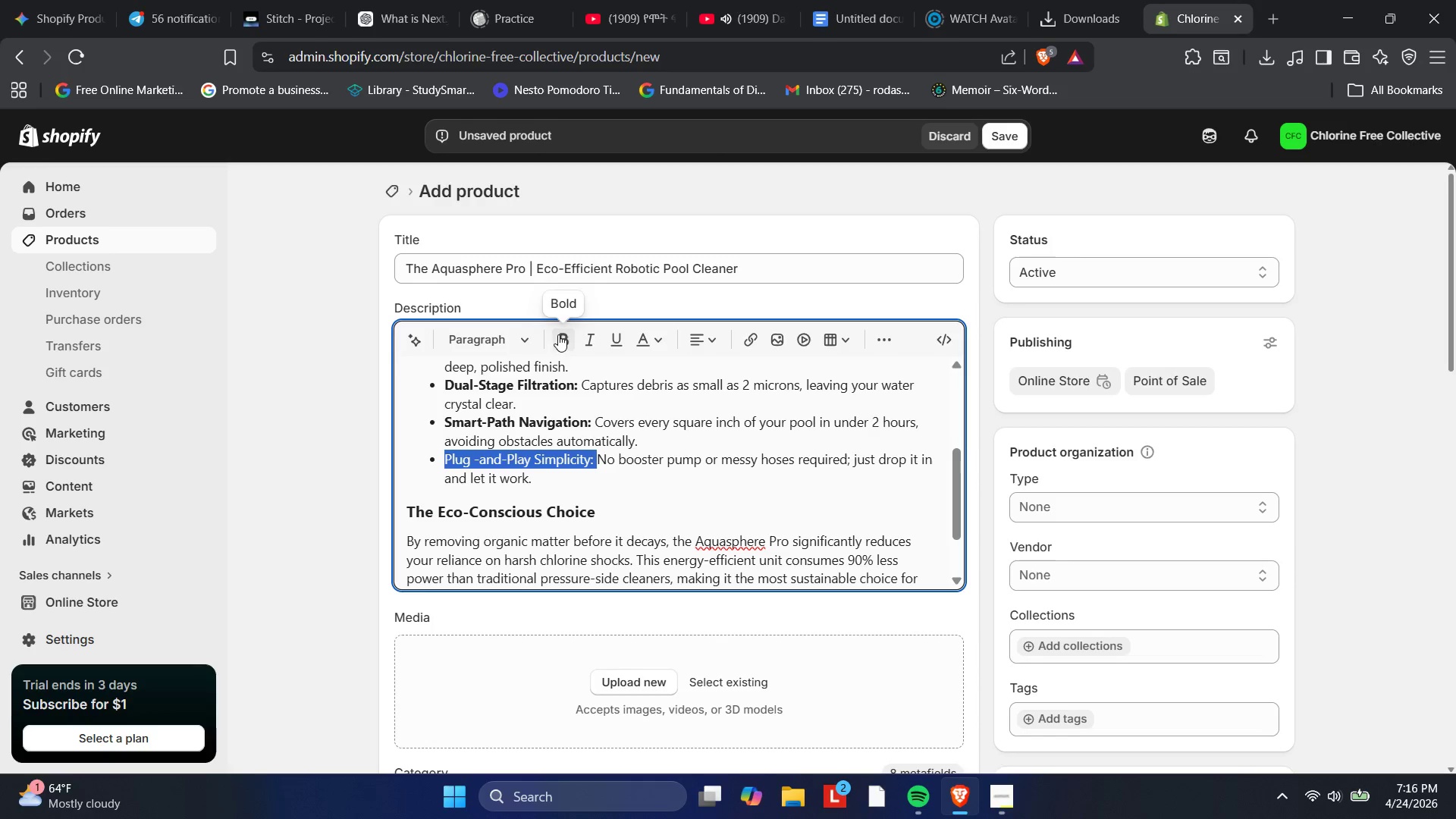 
left_click([558, 334])
 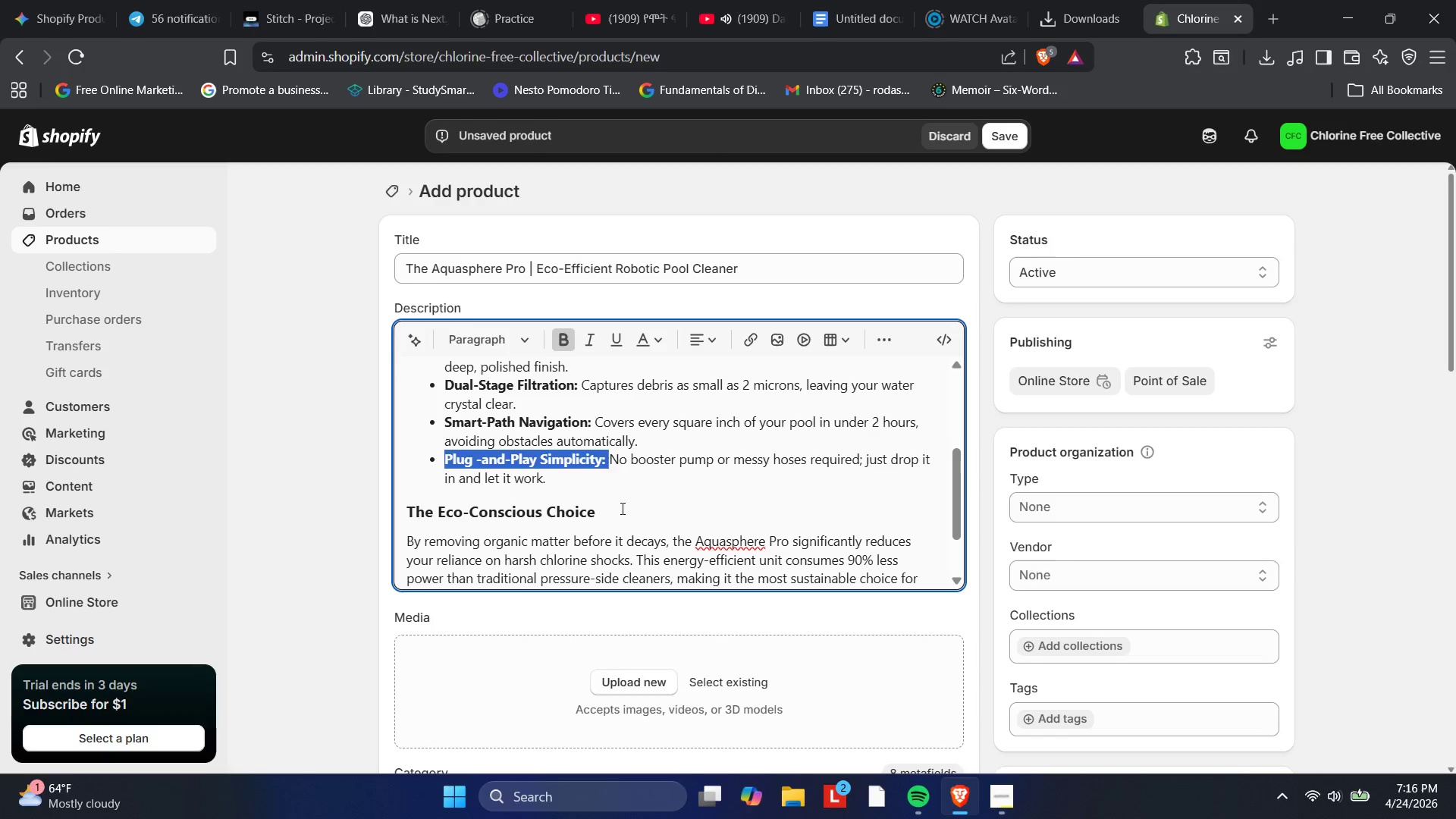 
left_click_drag(start_coordinate=[624, 507], to_coordinate=[625, 501])
 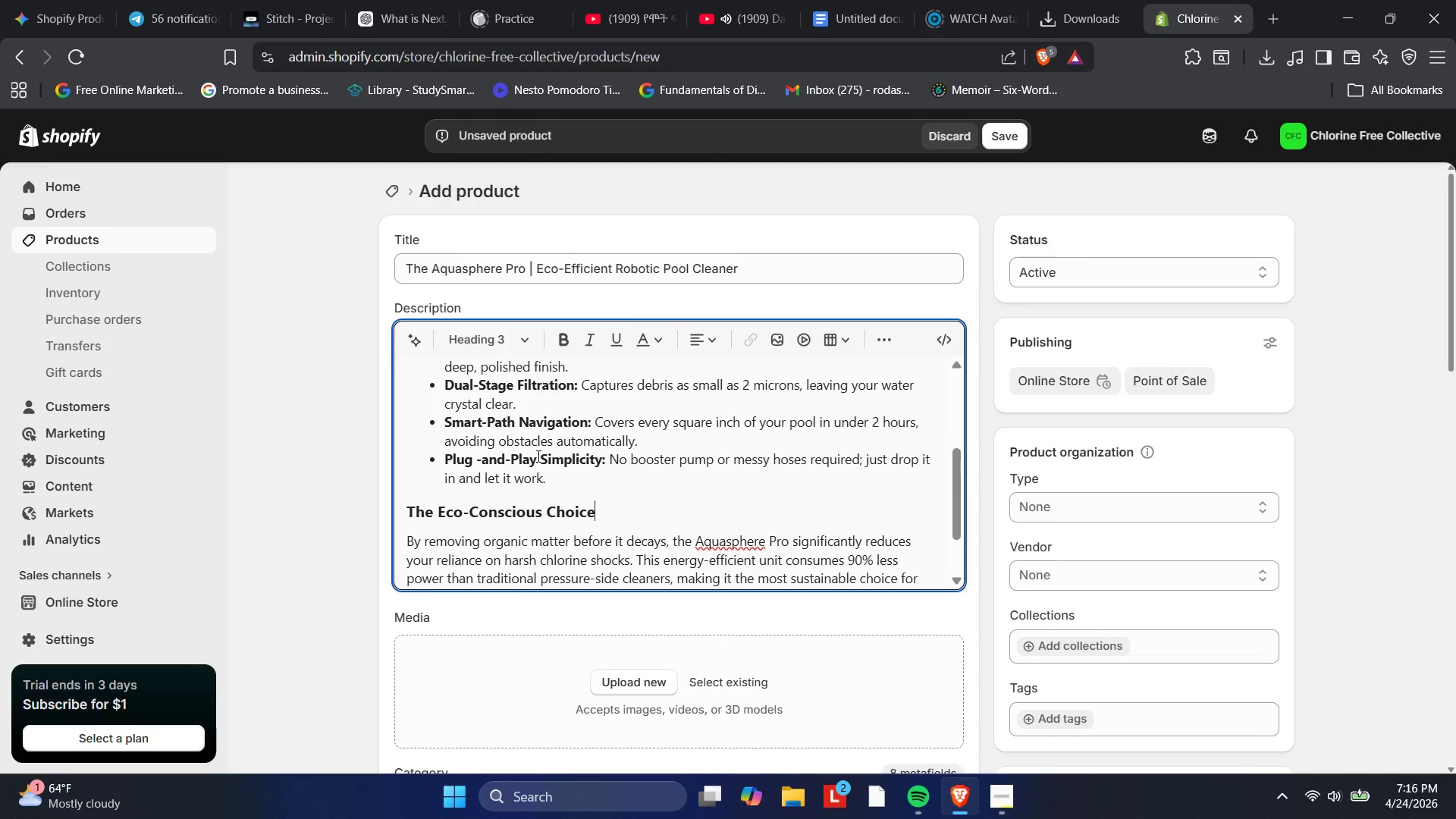 
scroll: coordinate [543, 479], scroll_direction: none, amount: 0.0
 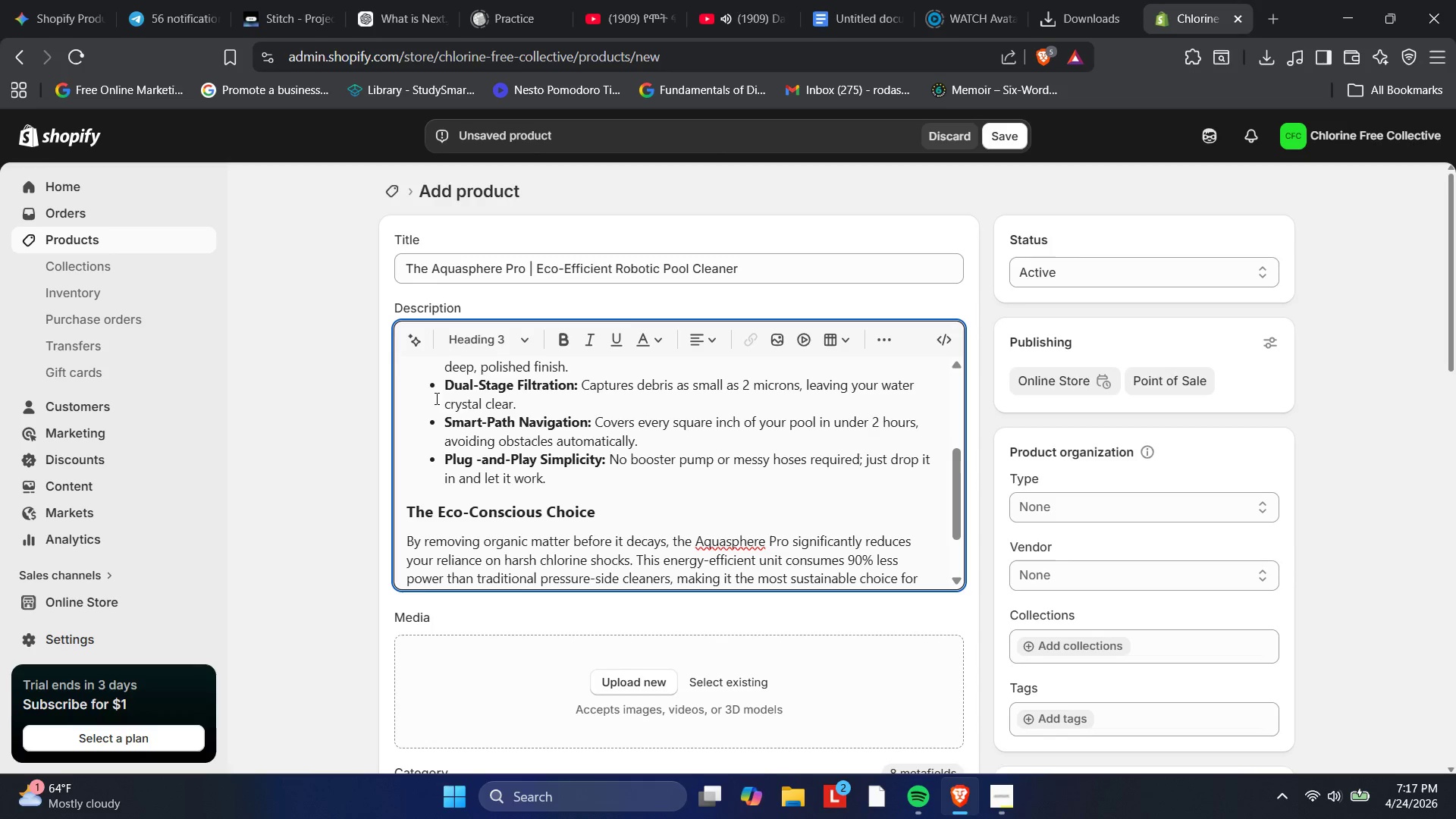 
wait(26.77)
 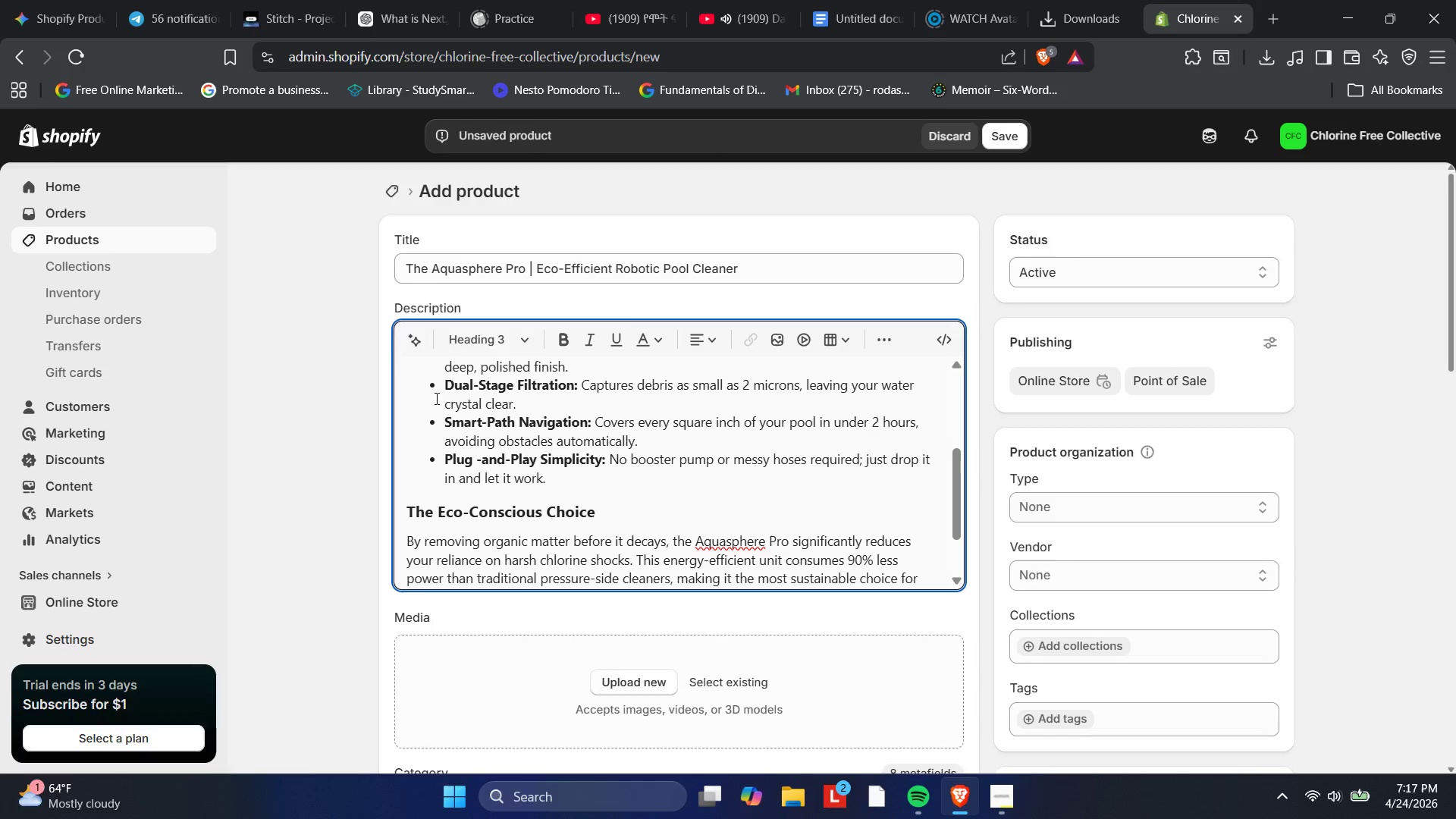 
scroll: coordinate [681, 399], scroll_direction: down, amount: 1.0
 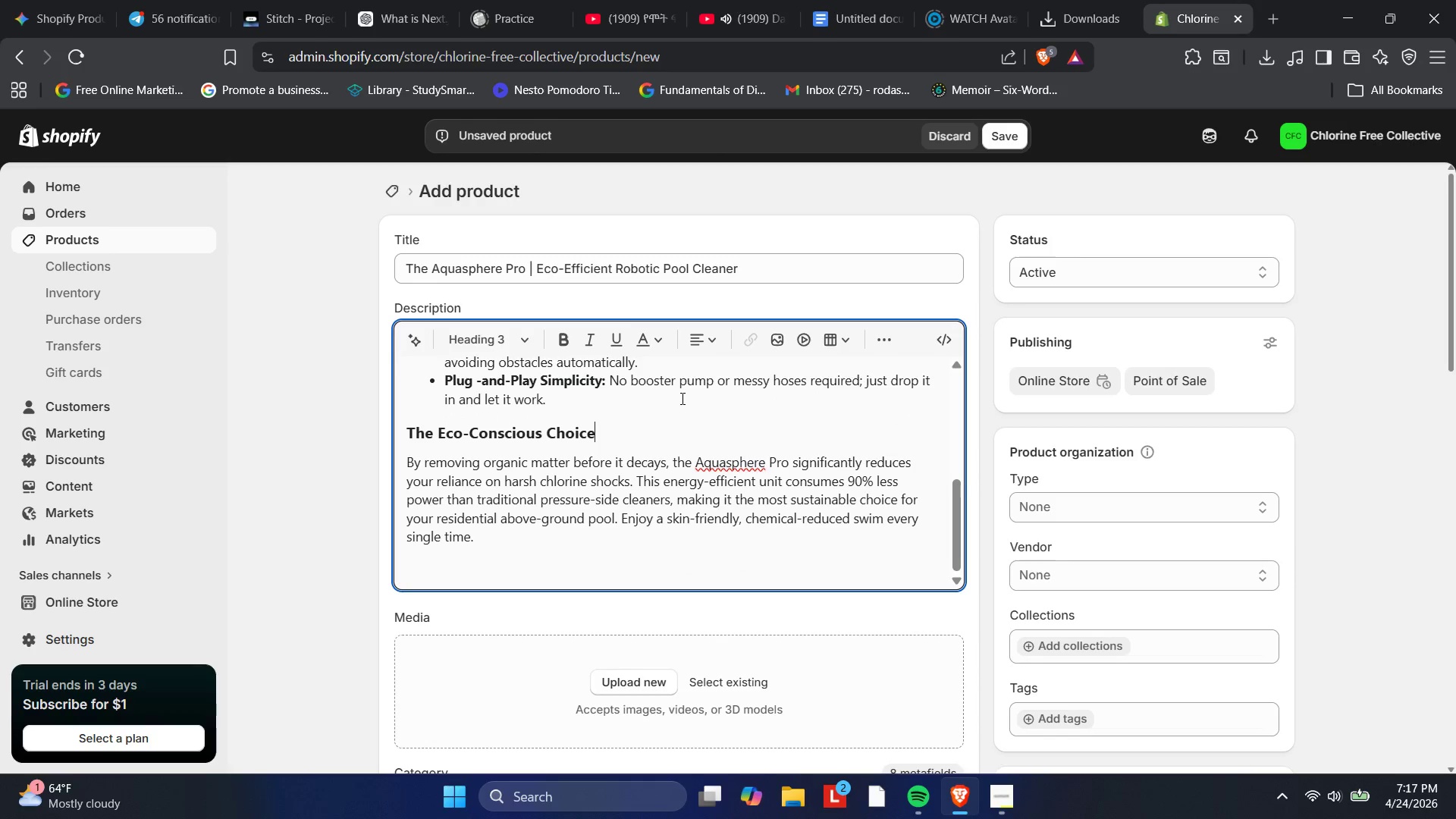 
scroll: coordinate [681, 398], scroll_direction: none, amount: 0.0
 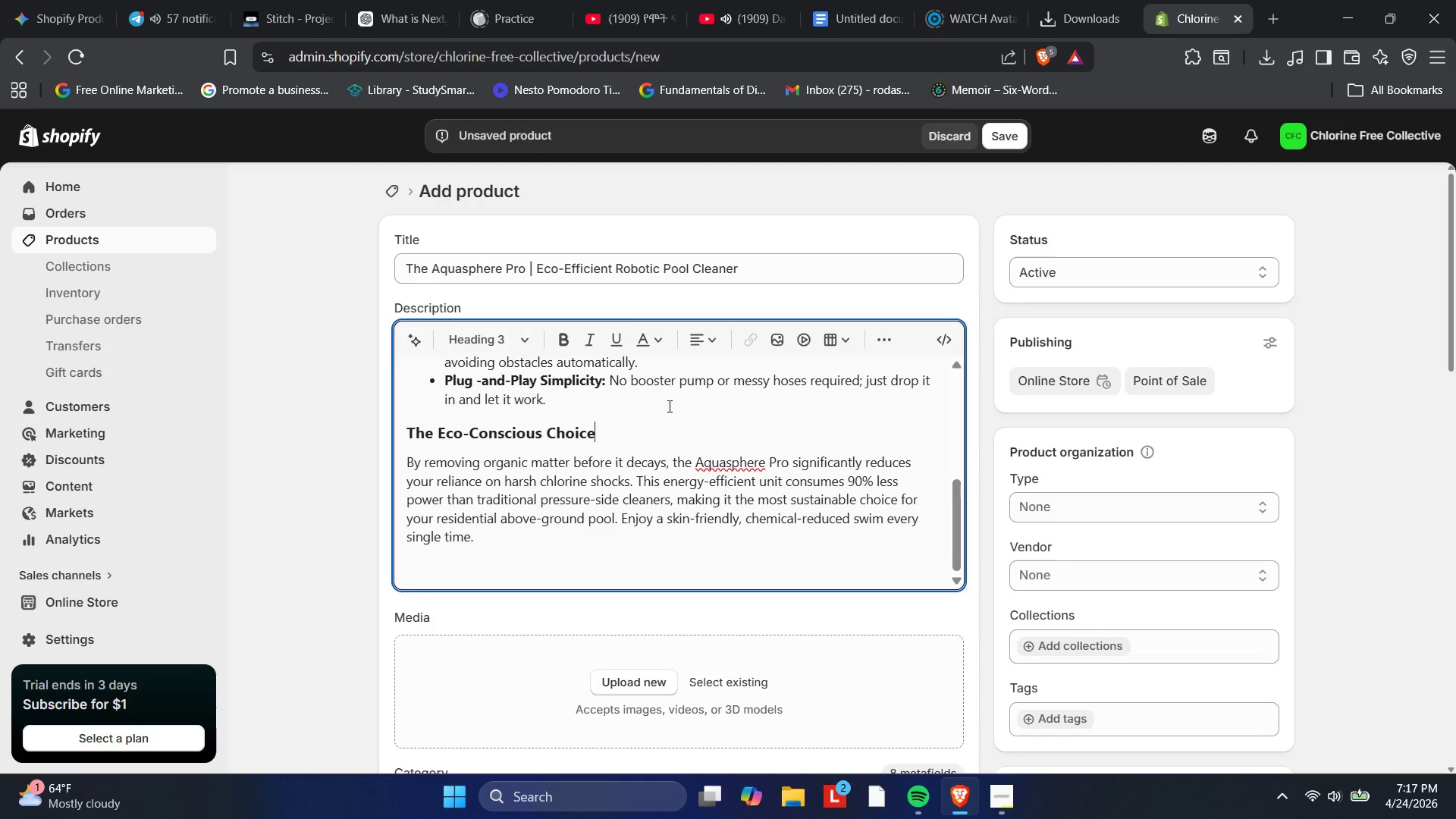 
wait(16.47)
 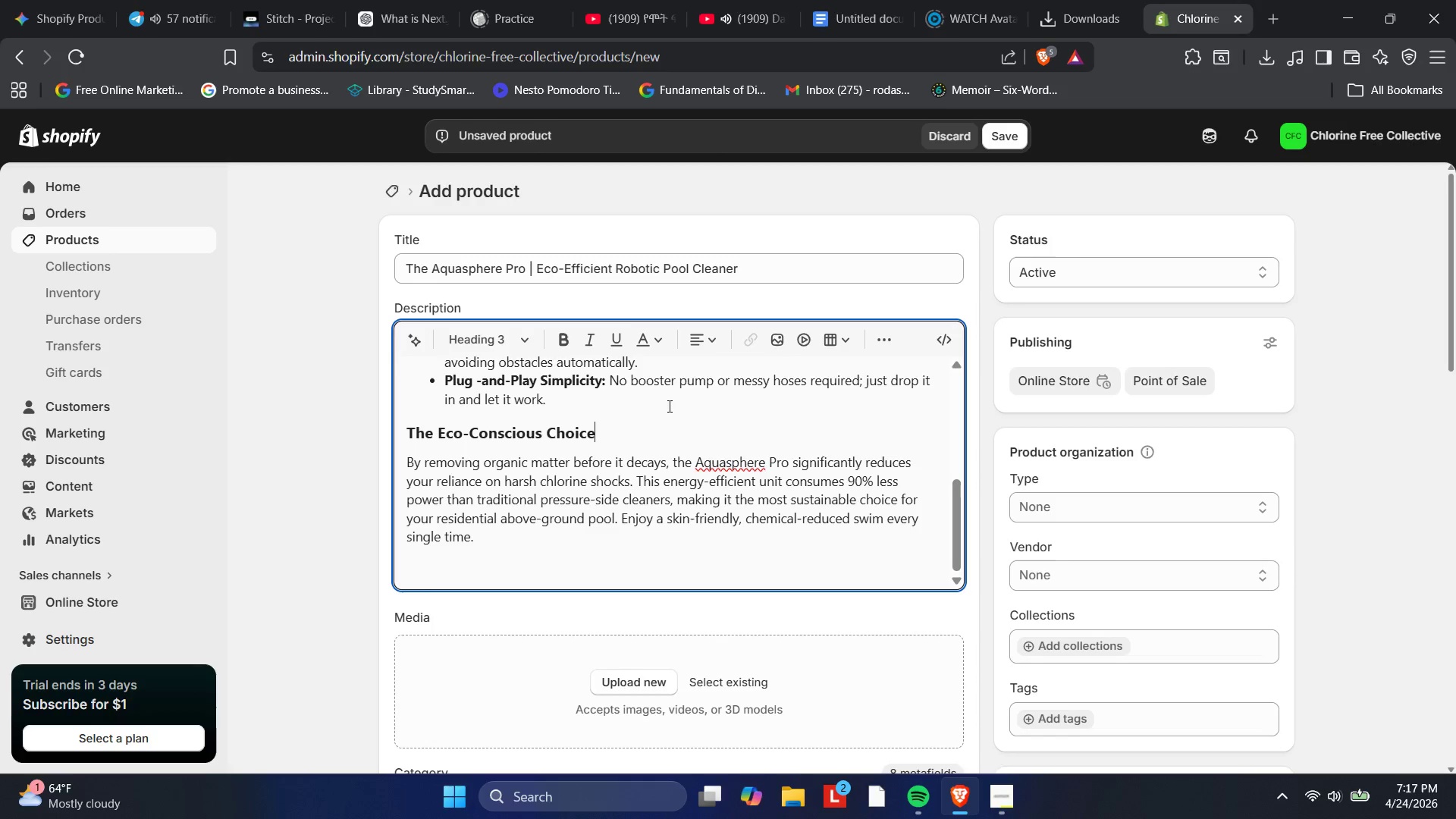 
scroll: coordinate [742, 469], scroll_direction: down, amount: 2.0
 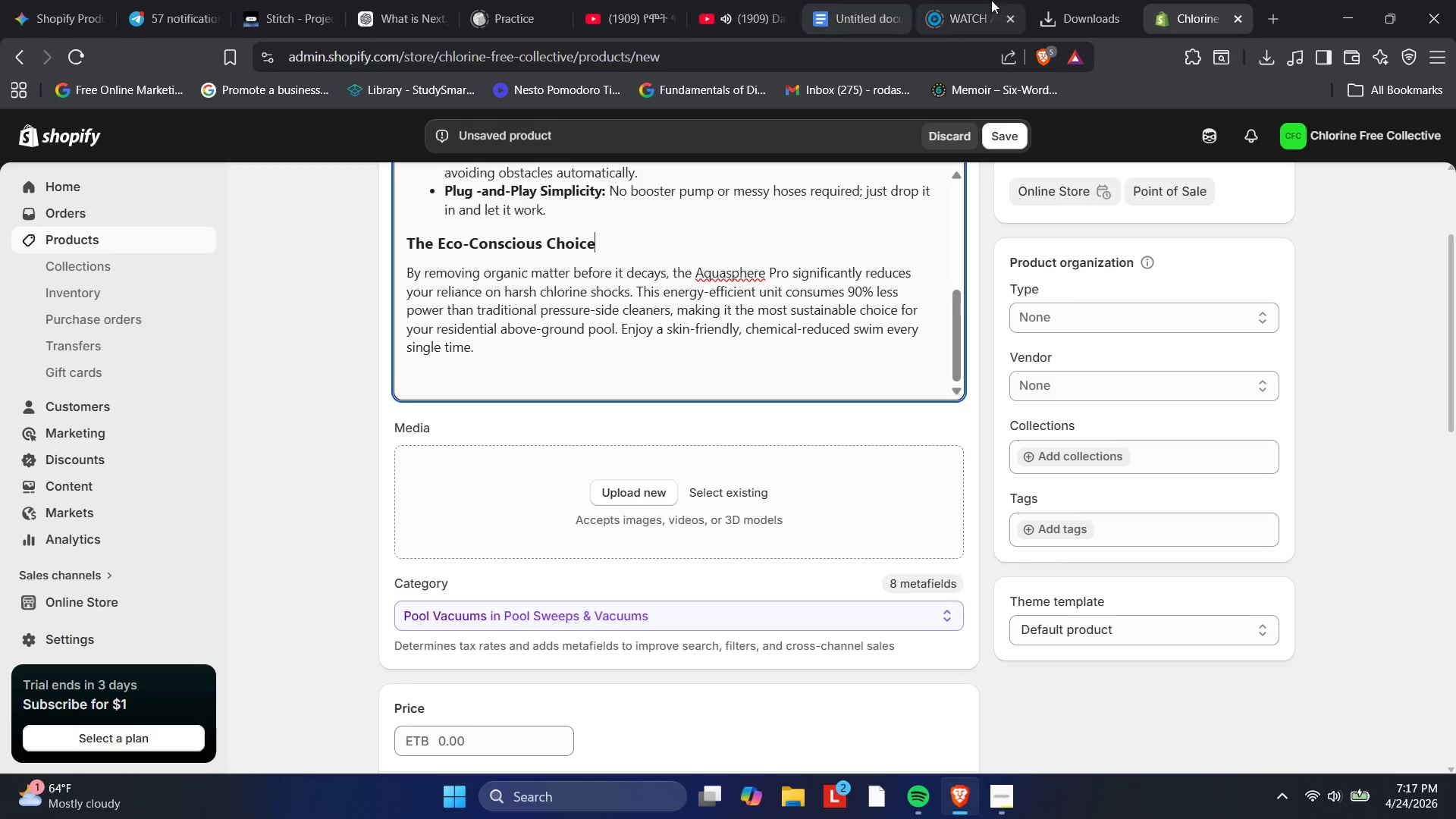 
left_click([1058, 0])
 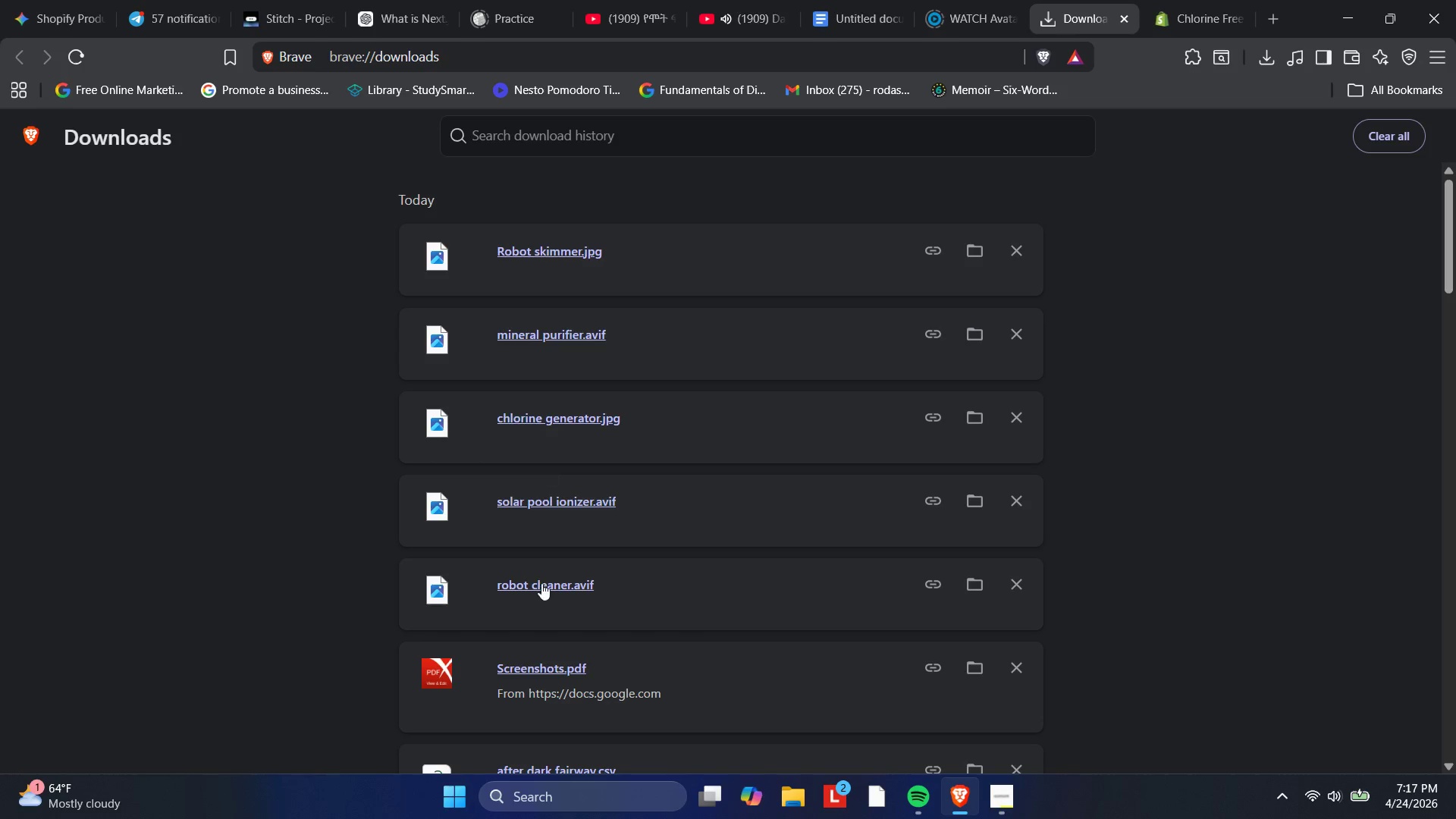 
left_click_drag(start_coordinate=[544, 589], to_coordinate=[480, 498])
 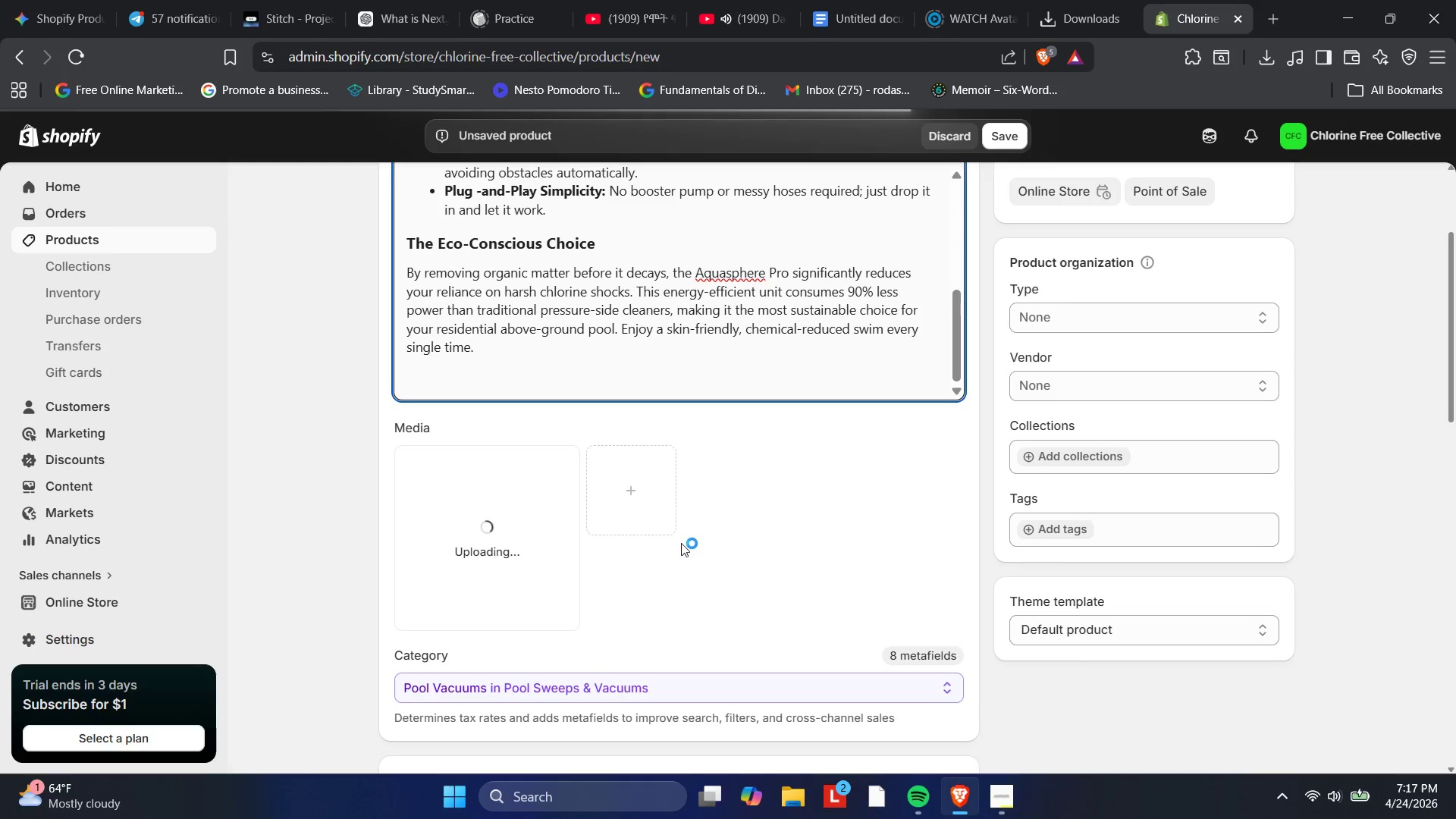 
scroll: coordinate [682, 542], scroll_direction: up, amount: 2.0
 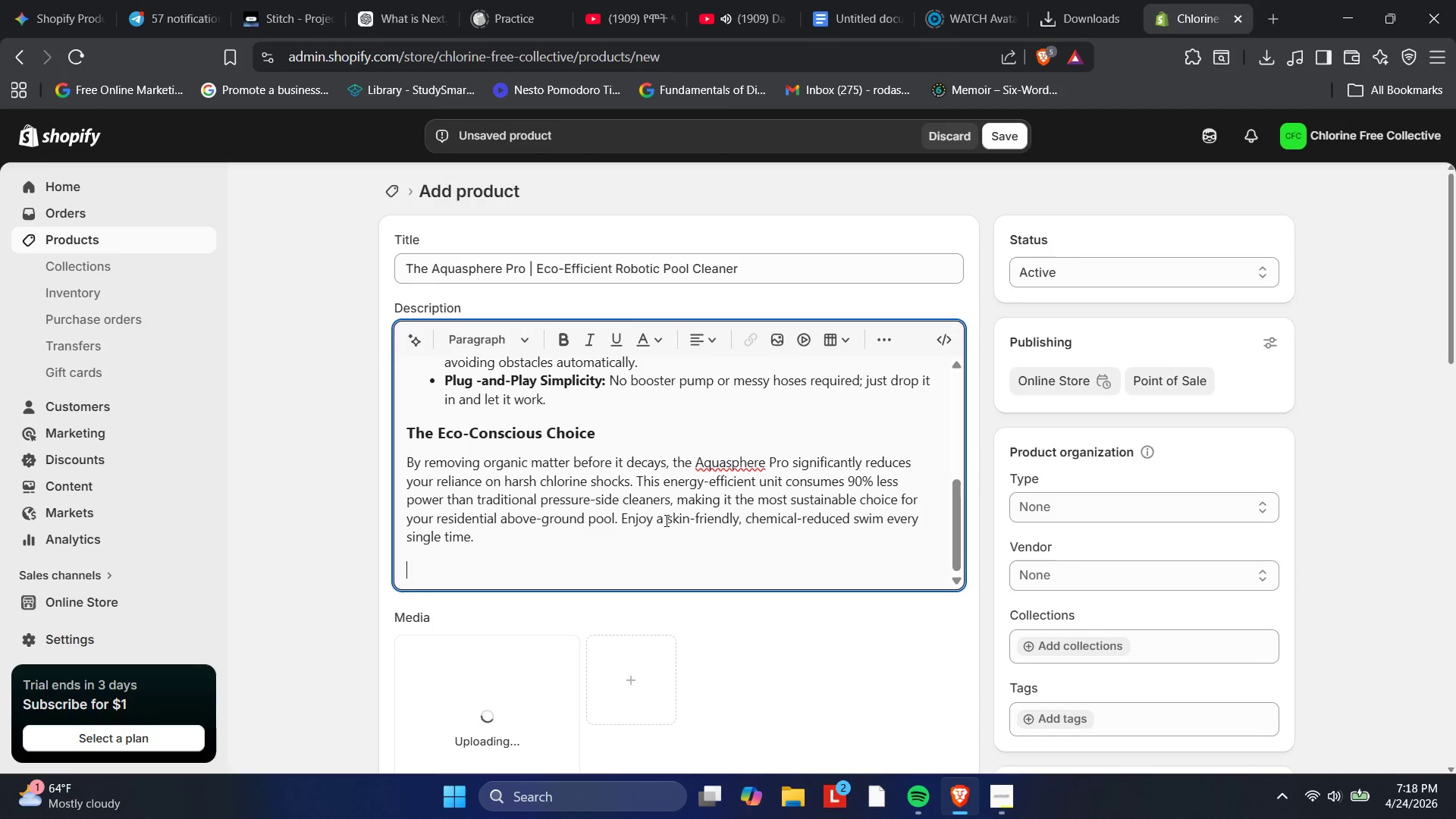 
wait(12.08)
 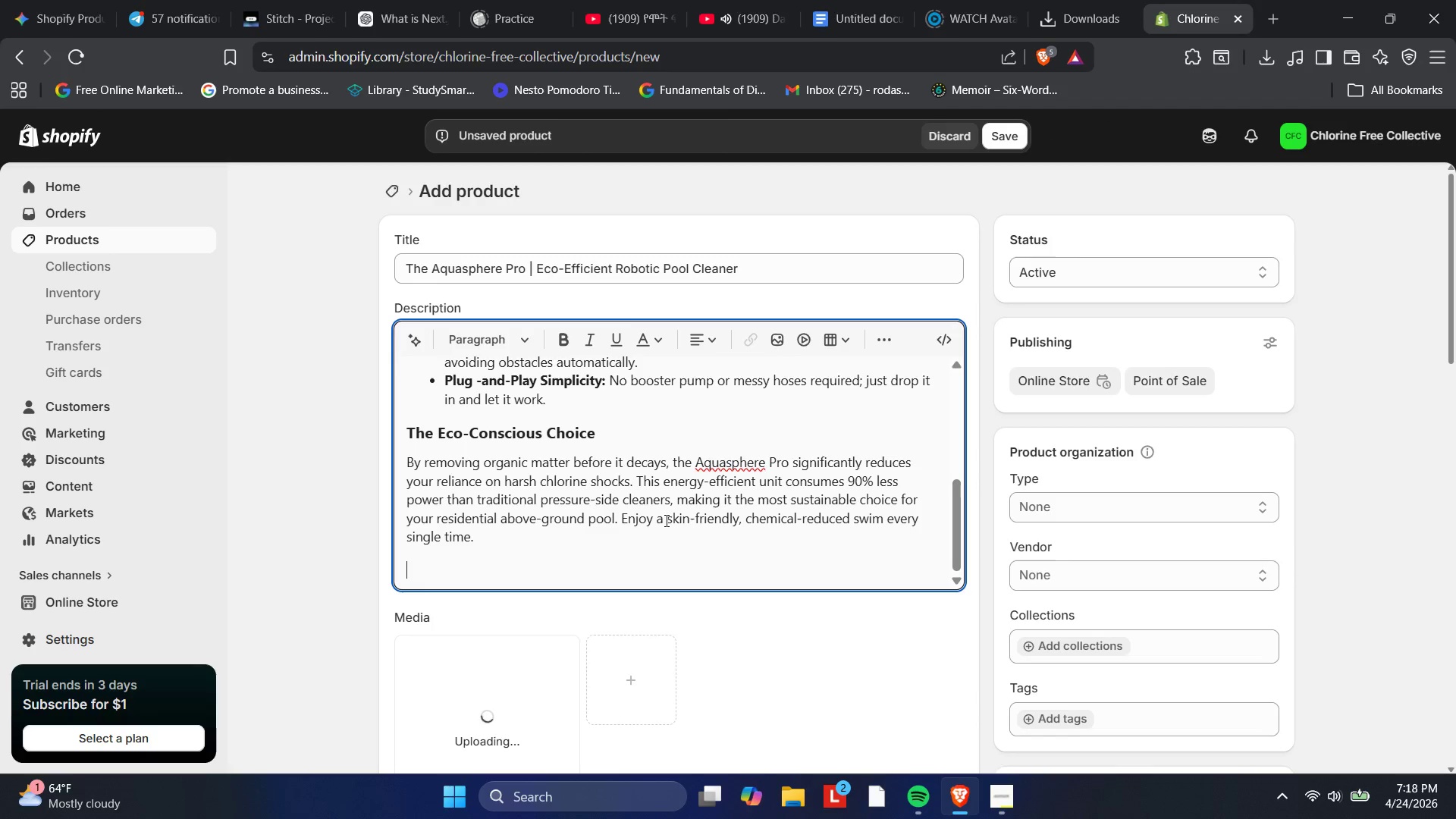 
left_click([1013, 807])
 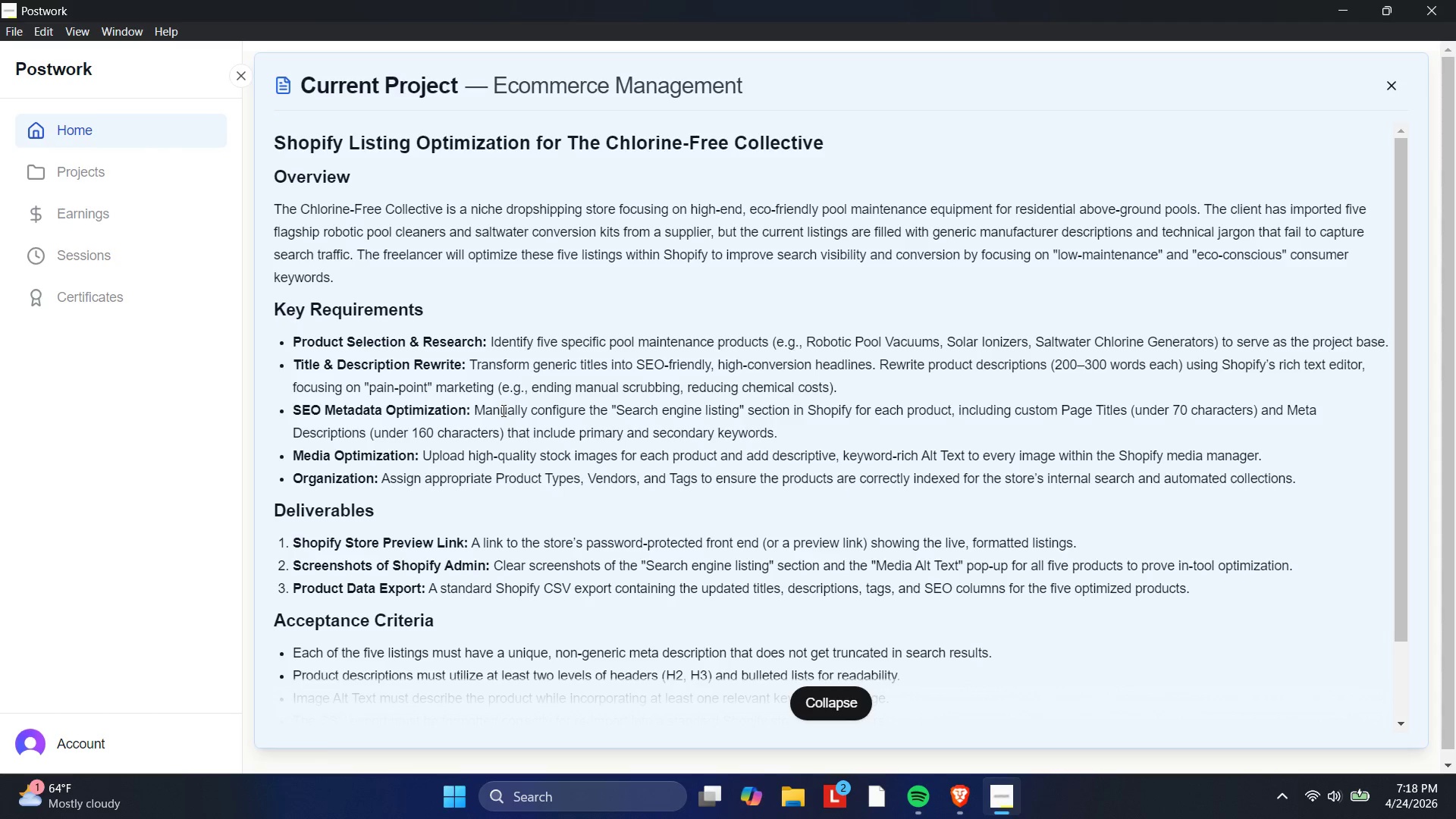 
wait(41.94)
 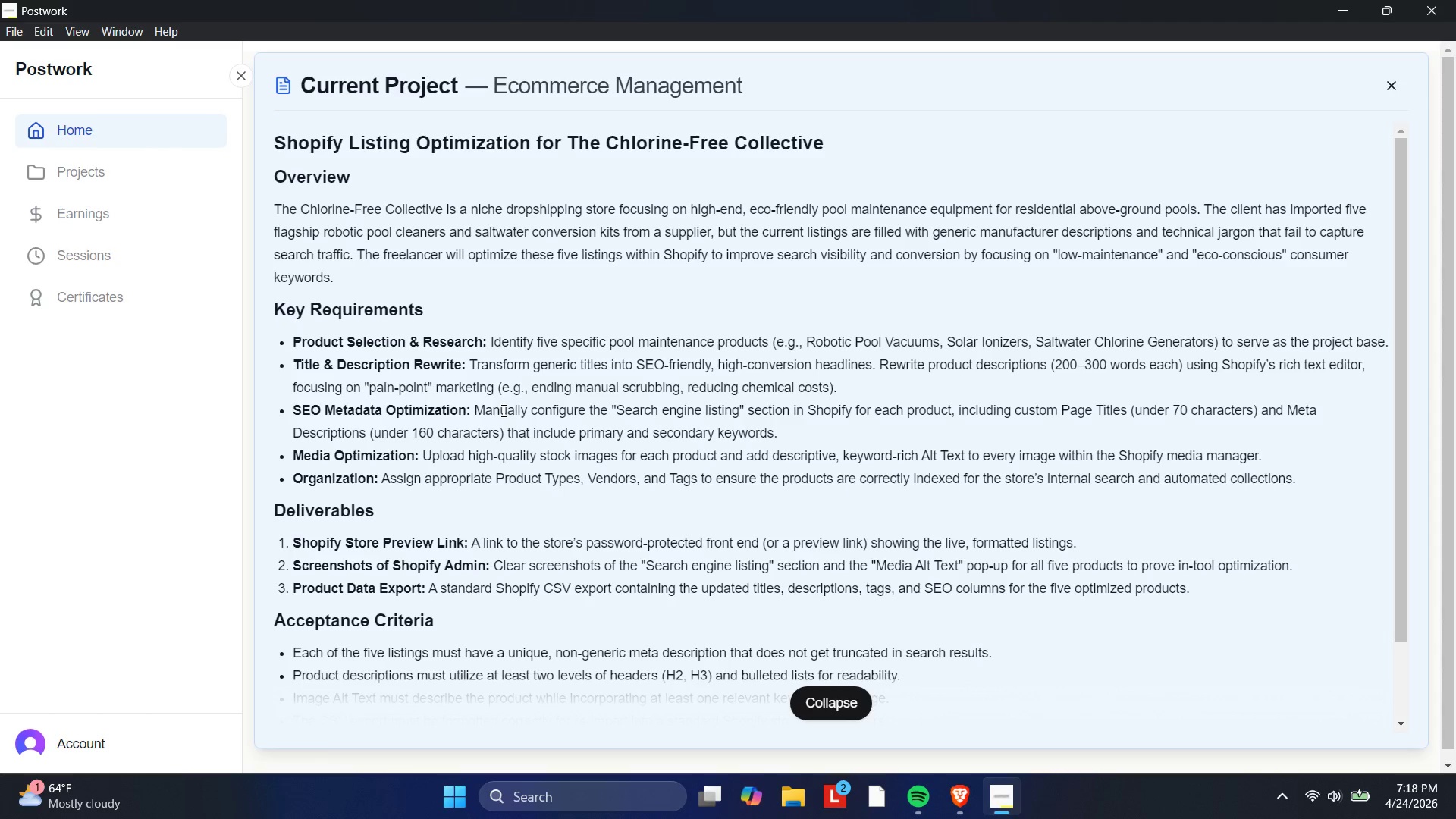 
left_click([968, 788])
 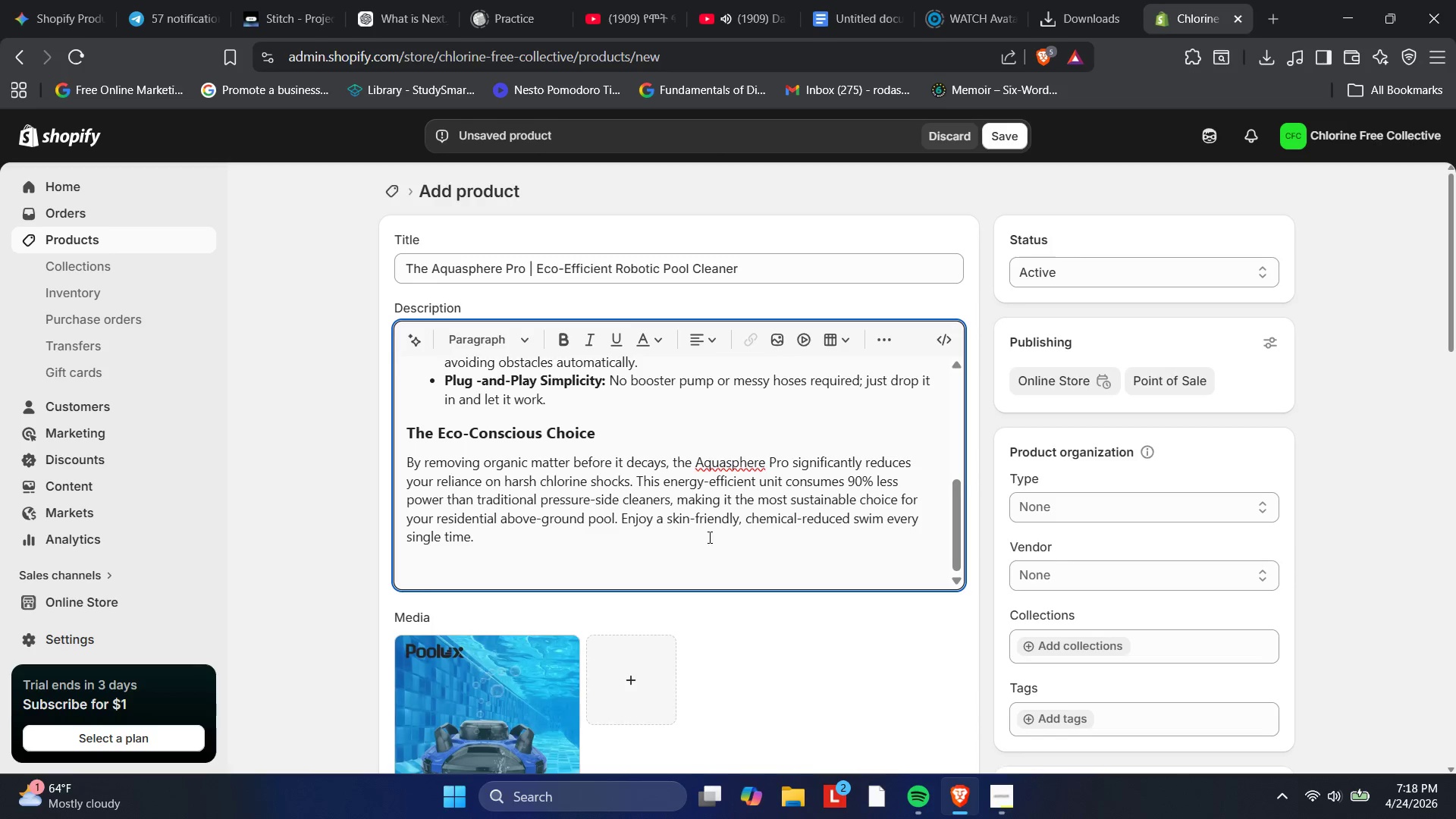 
scroll: coordinate [682, 519], scroll_direction: up, amount: 2.0
 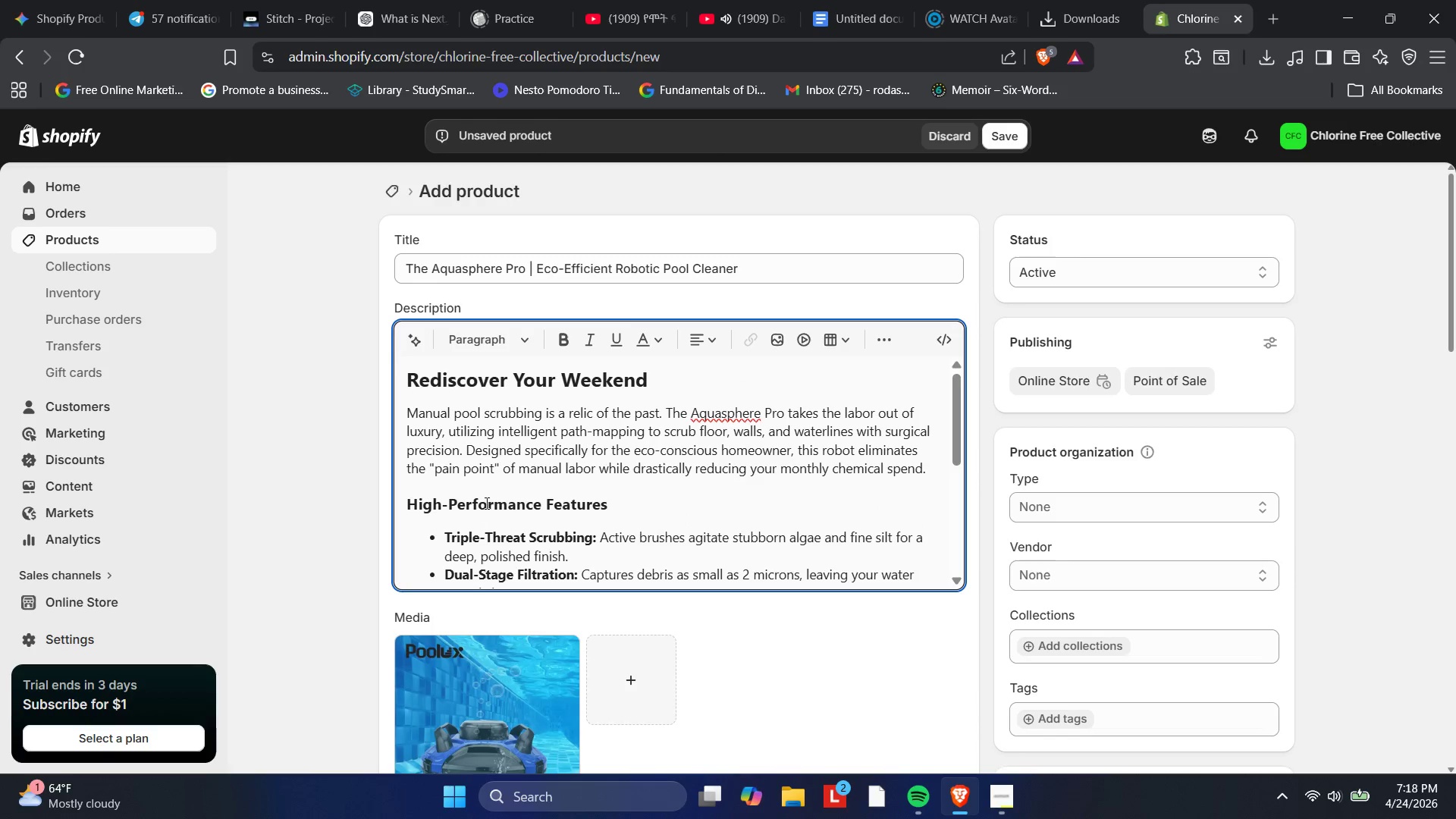 
left_click_drag(start_coordinate=[498, 466], to_coordinate=[425, 463])
 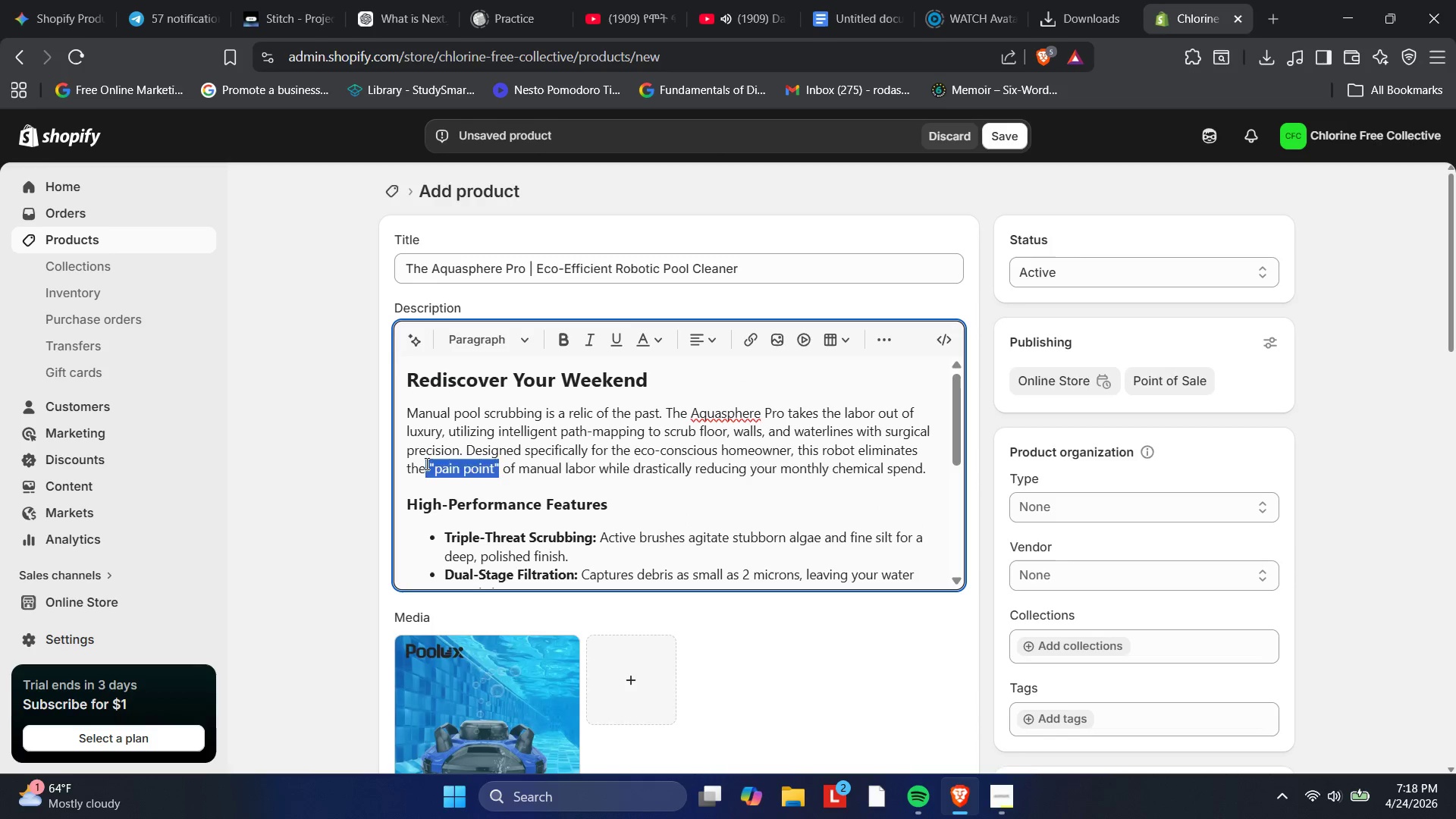 
key(Backspace)
type( pain)
 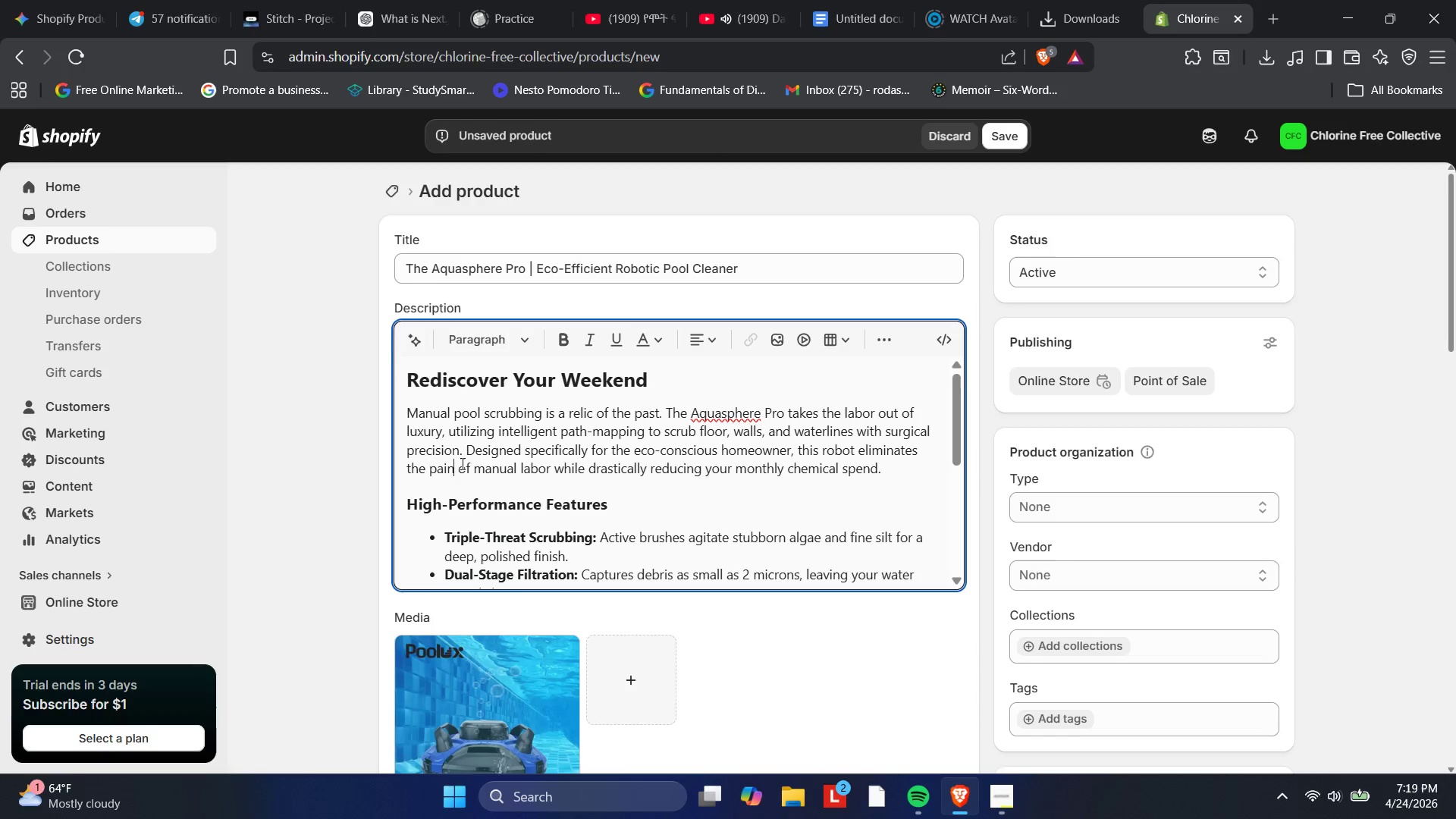 
left_click([457, 467])
 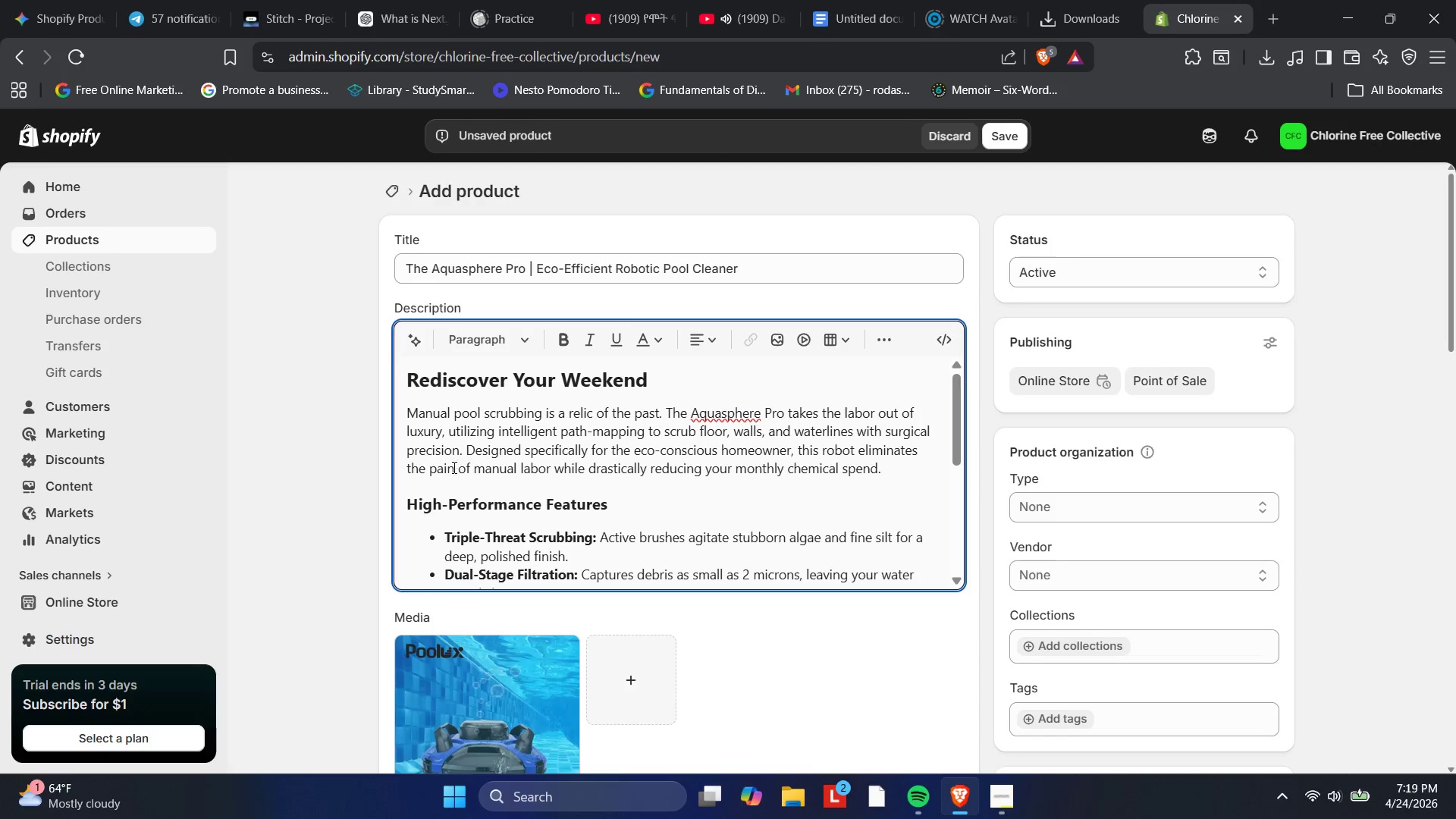 
left_click([453, 467])
 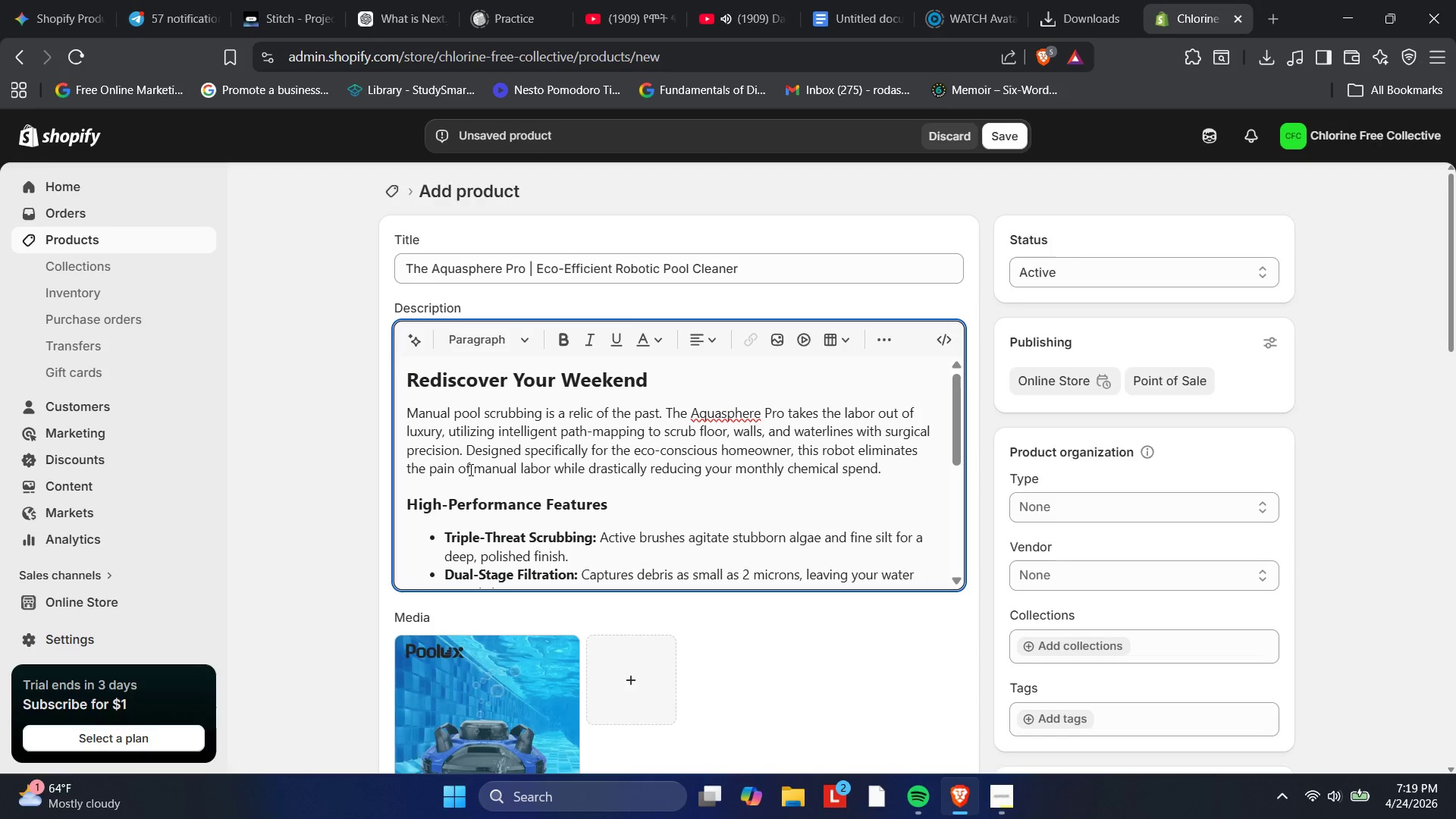 
wait(6.3)
 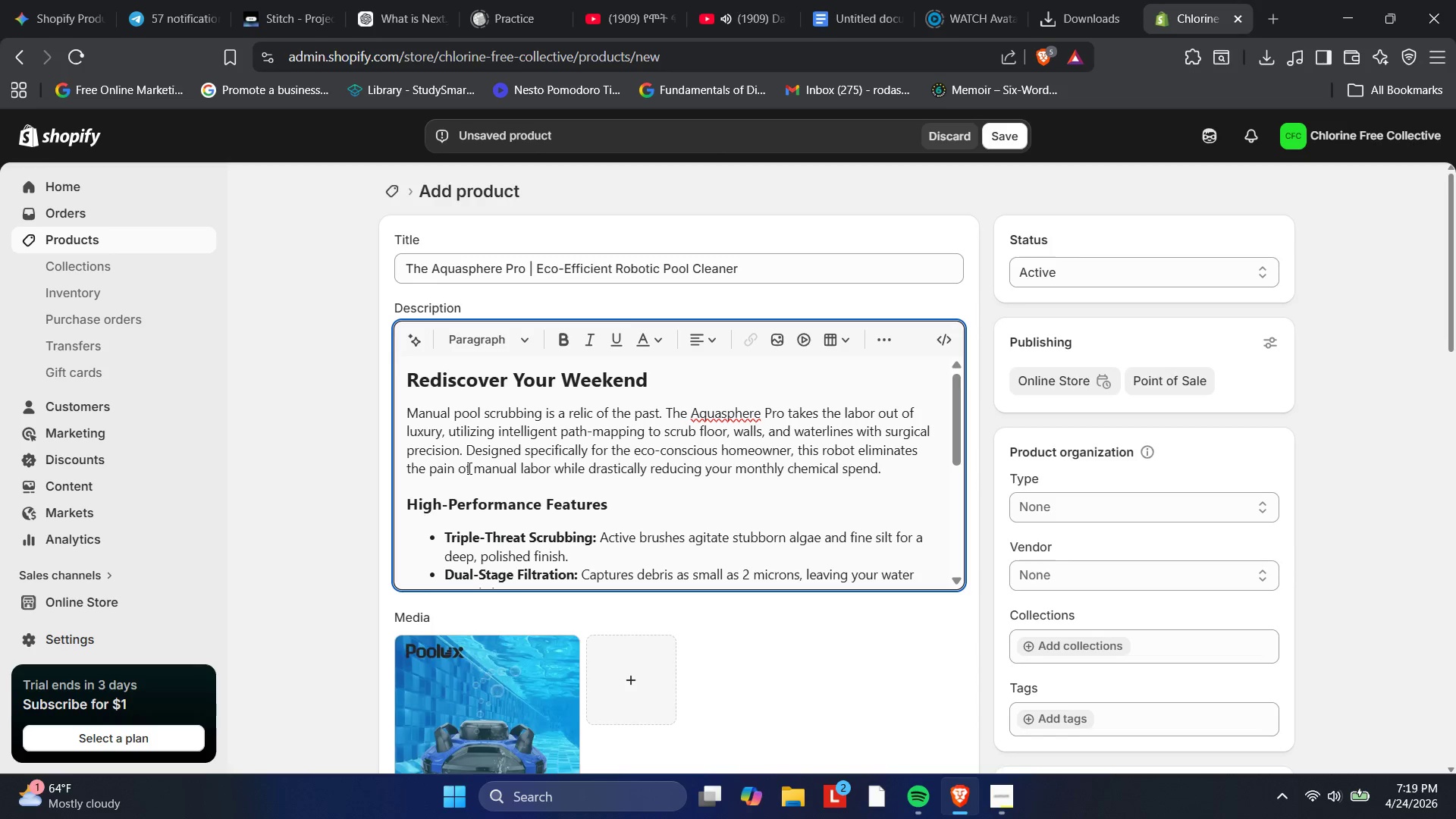 
type( and )
 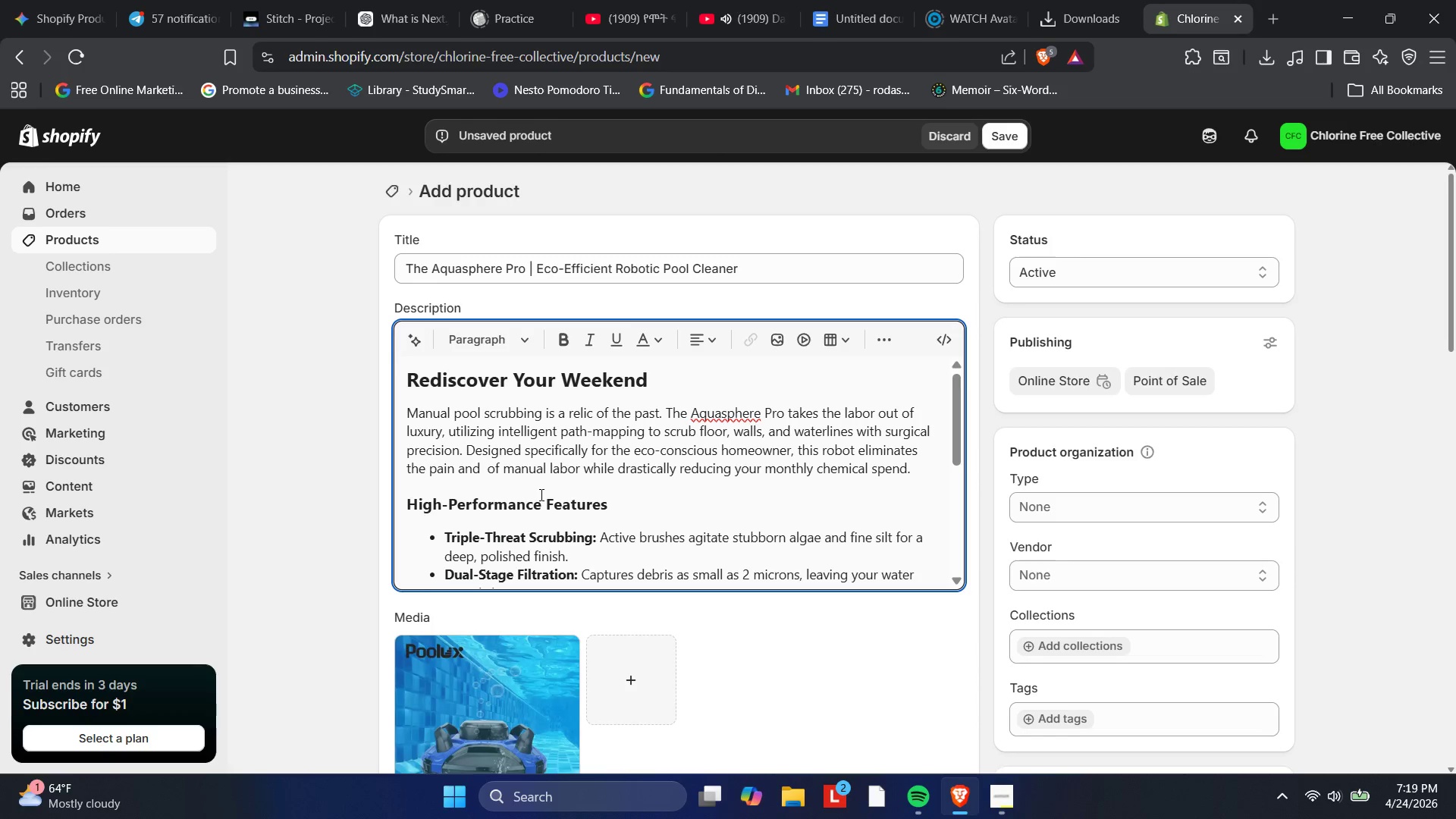 
wait(52.52)
 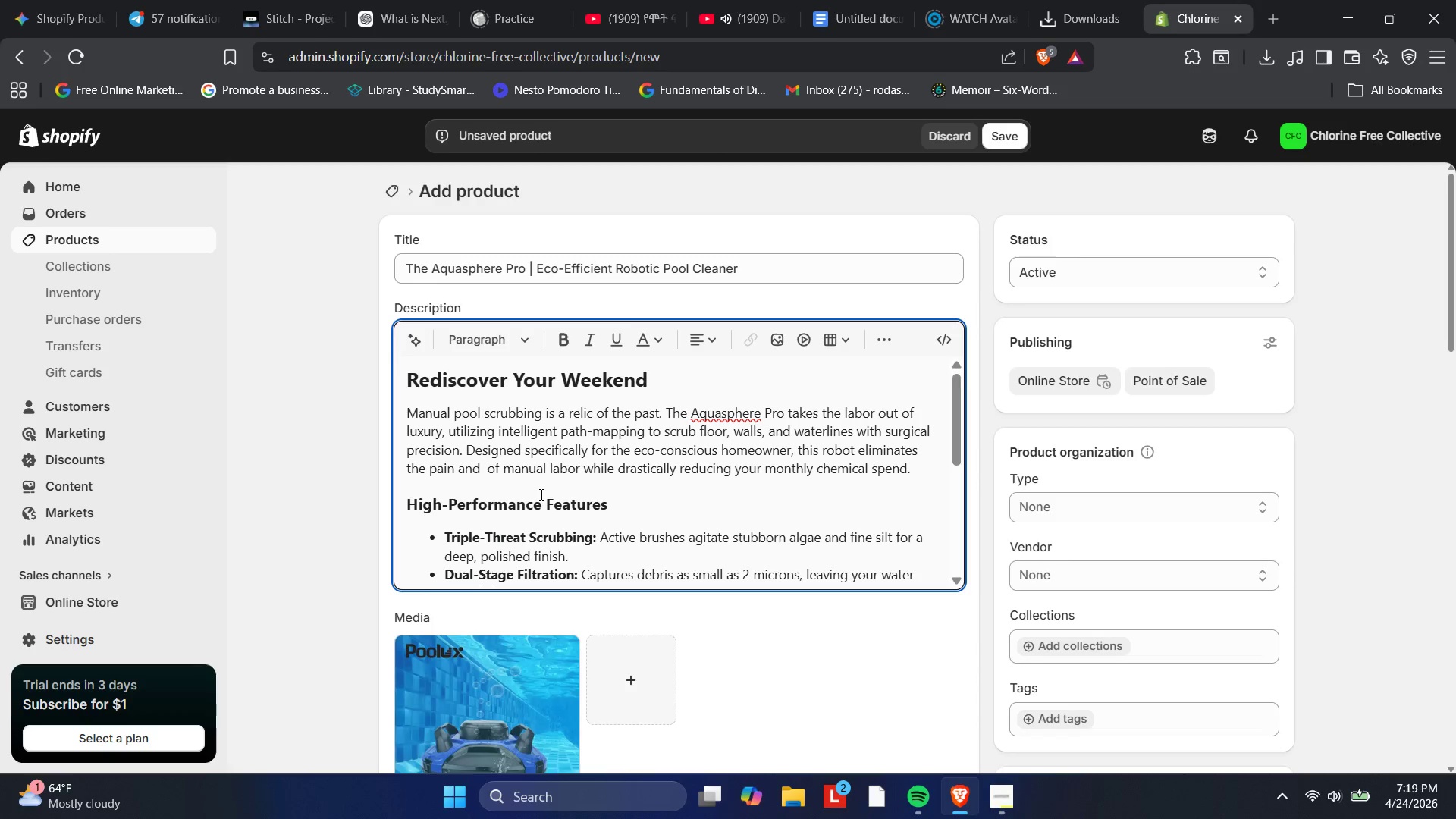 
left_click([999, 790])